 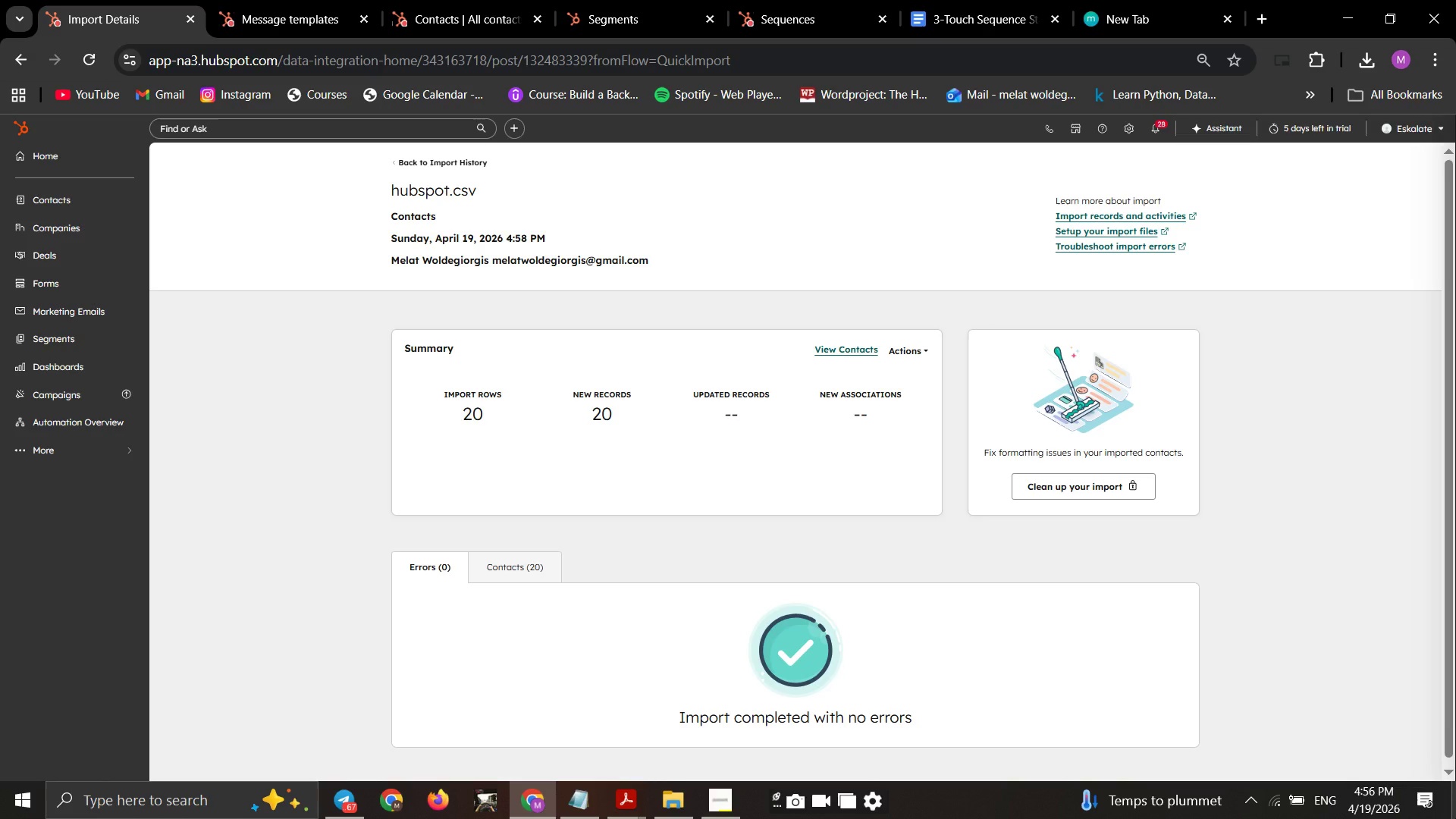 
scroll: coordinate [1415, 811], scroll_direction: down, amount: 2.0
 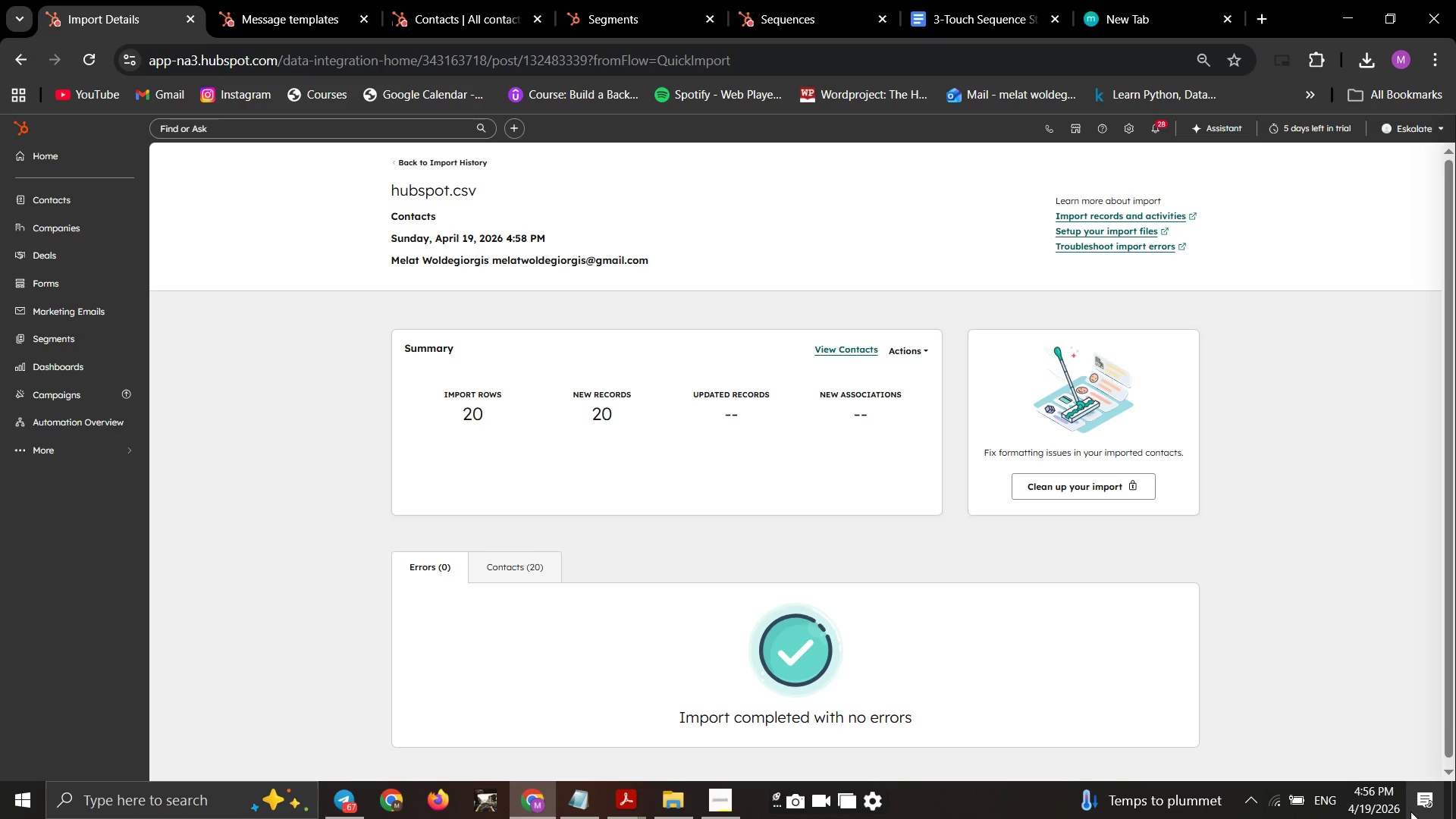 
wait(7.98)
 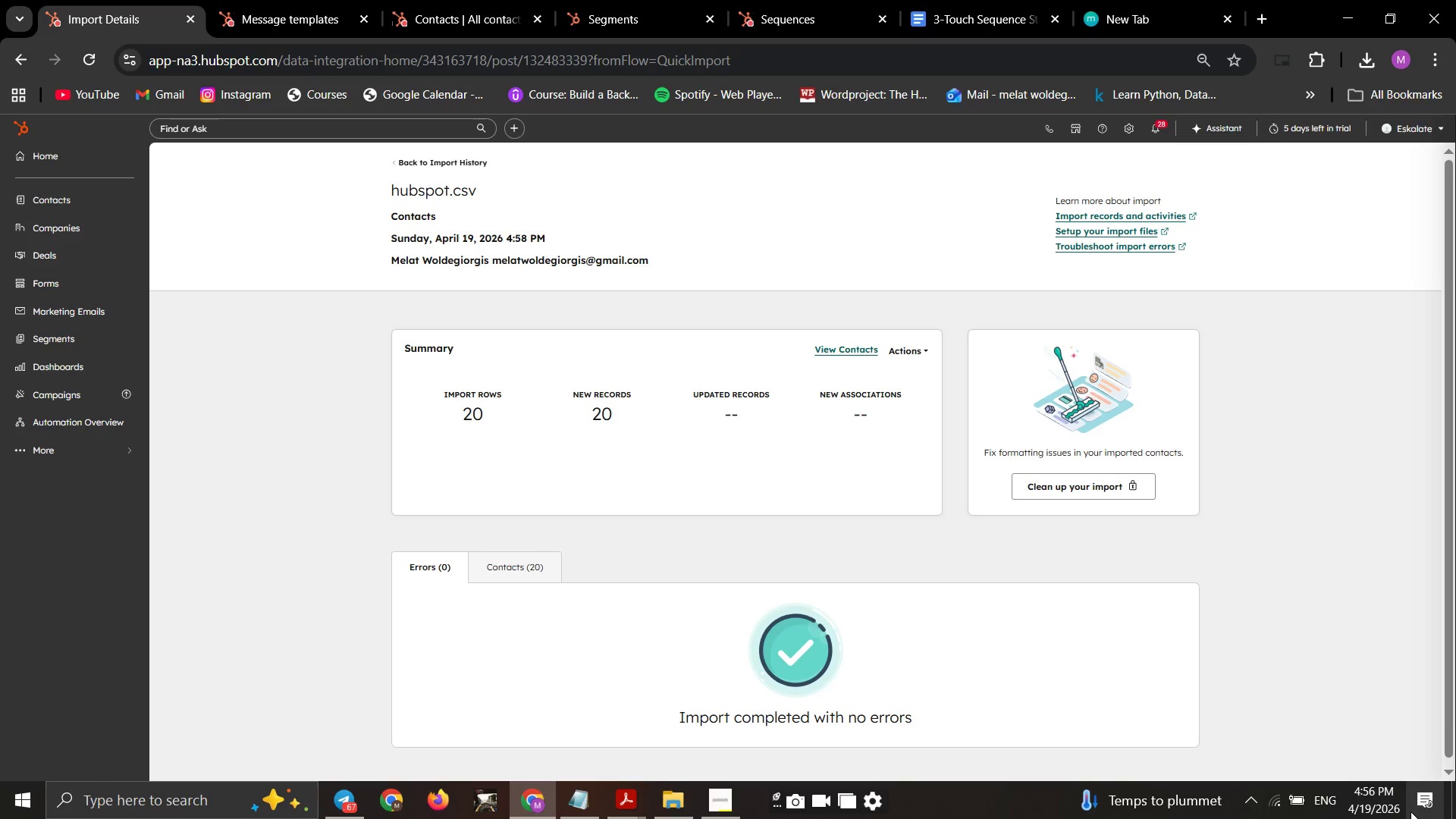 
mouse_move([1283, 818])
 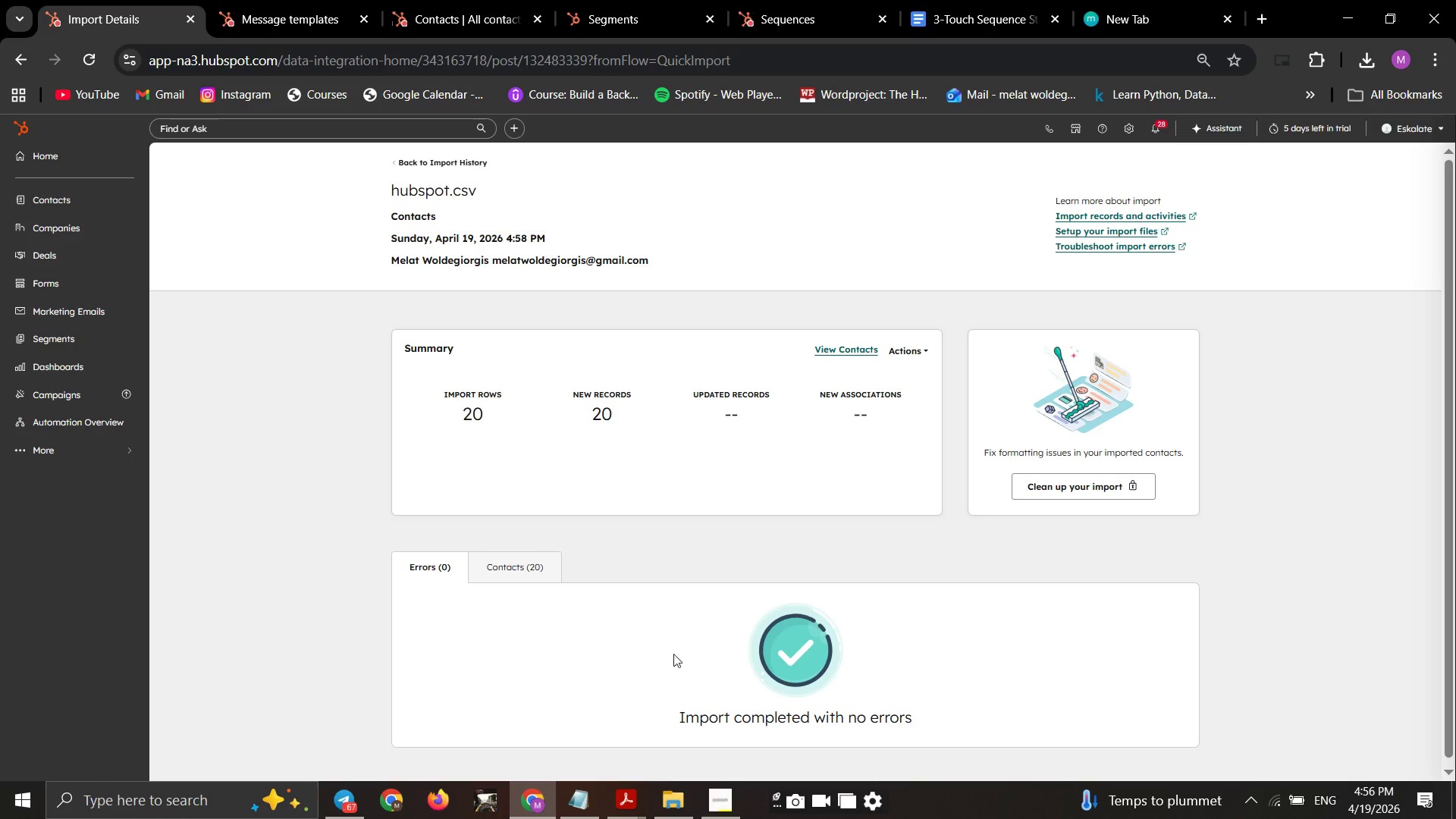 
wait(6.94)
 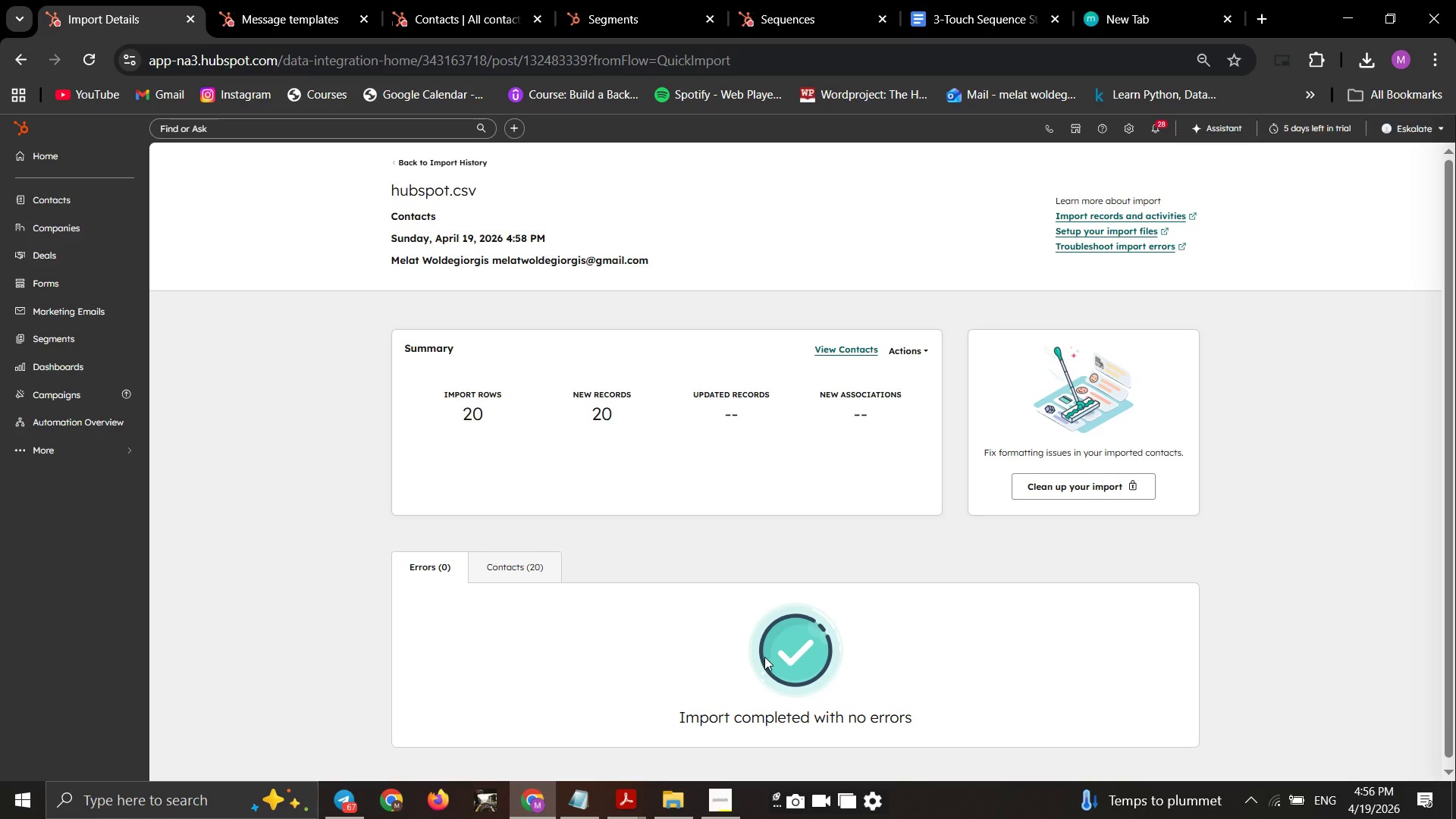 
left_click([60, 203])
 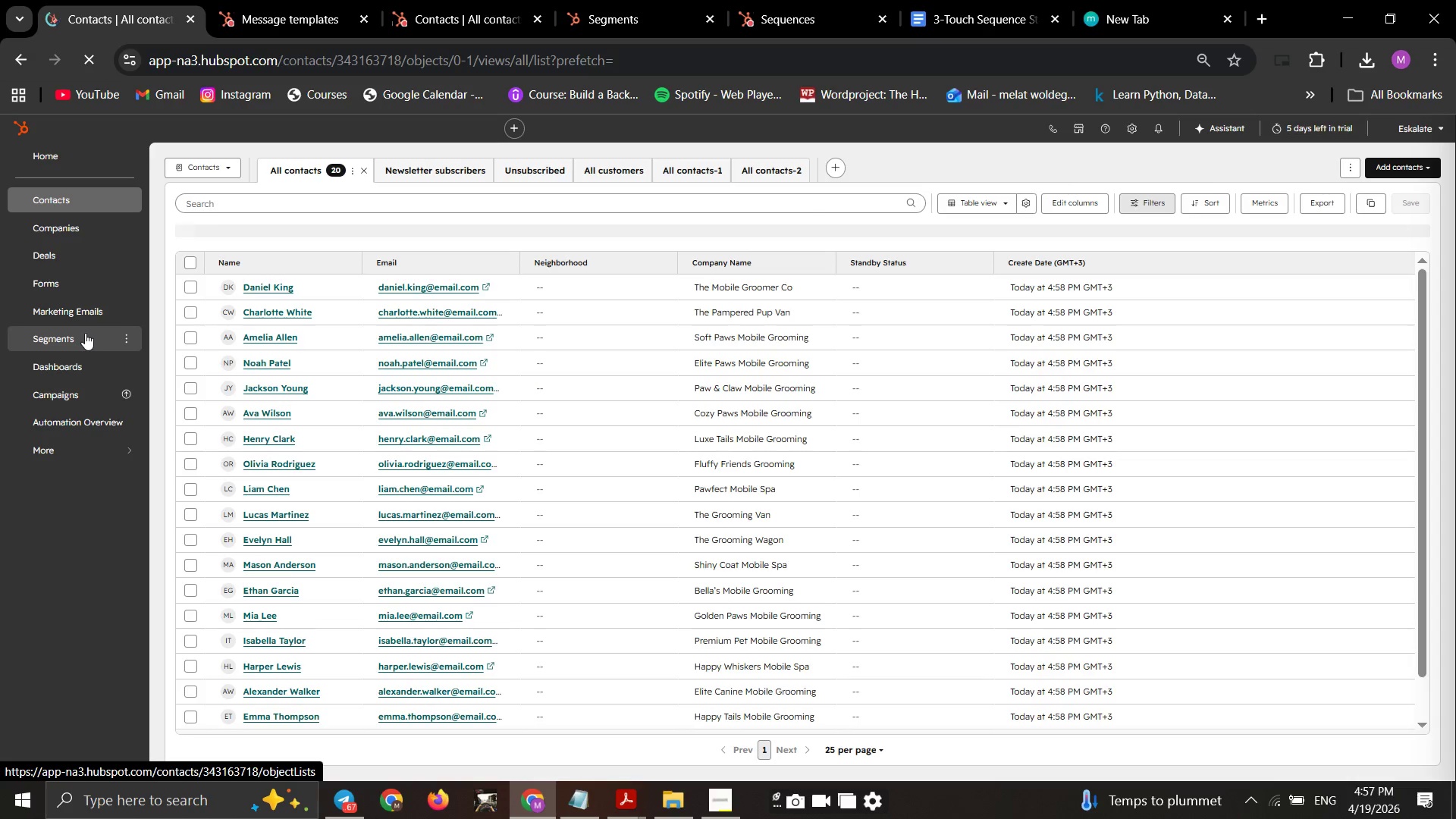 
wait(27.38)
 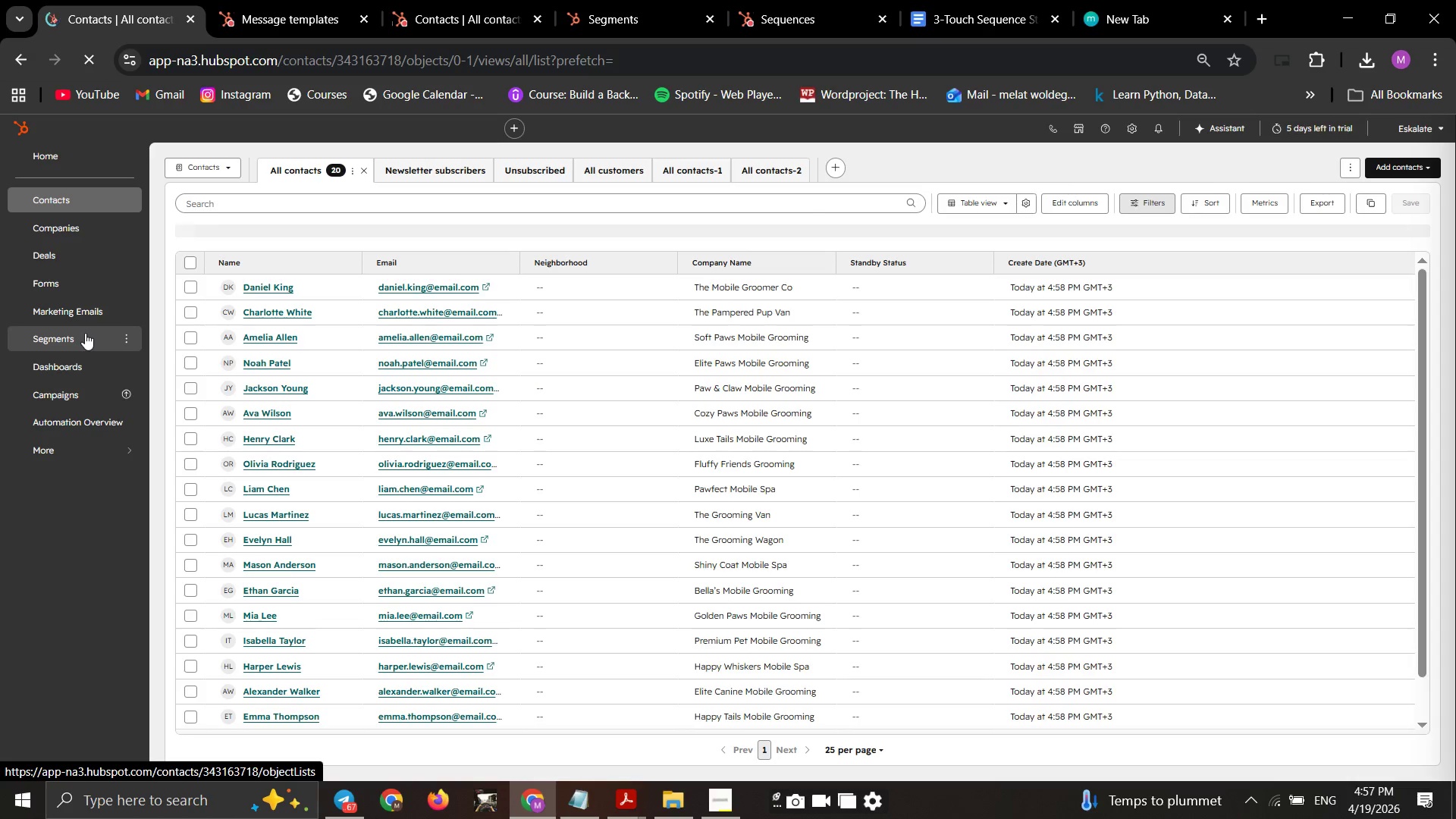 
left_click([64, 462])
 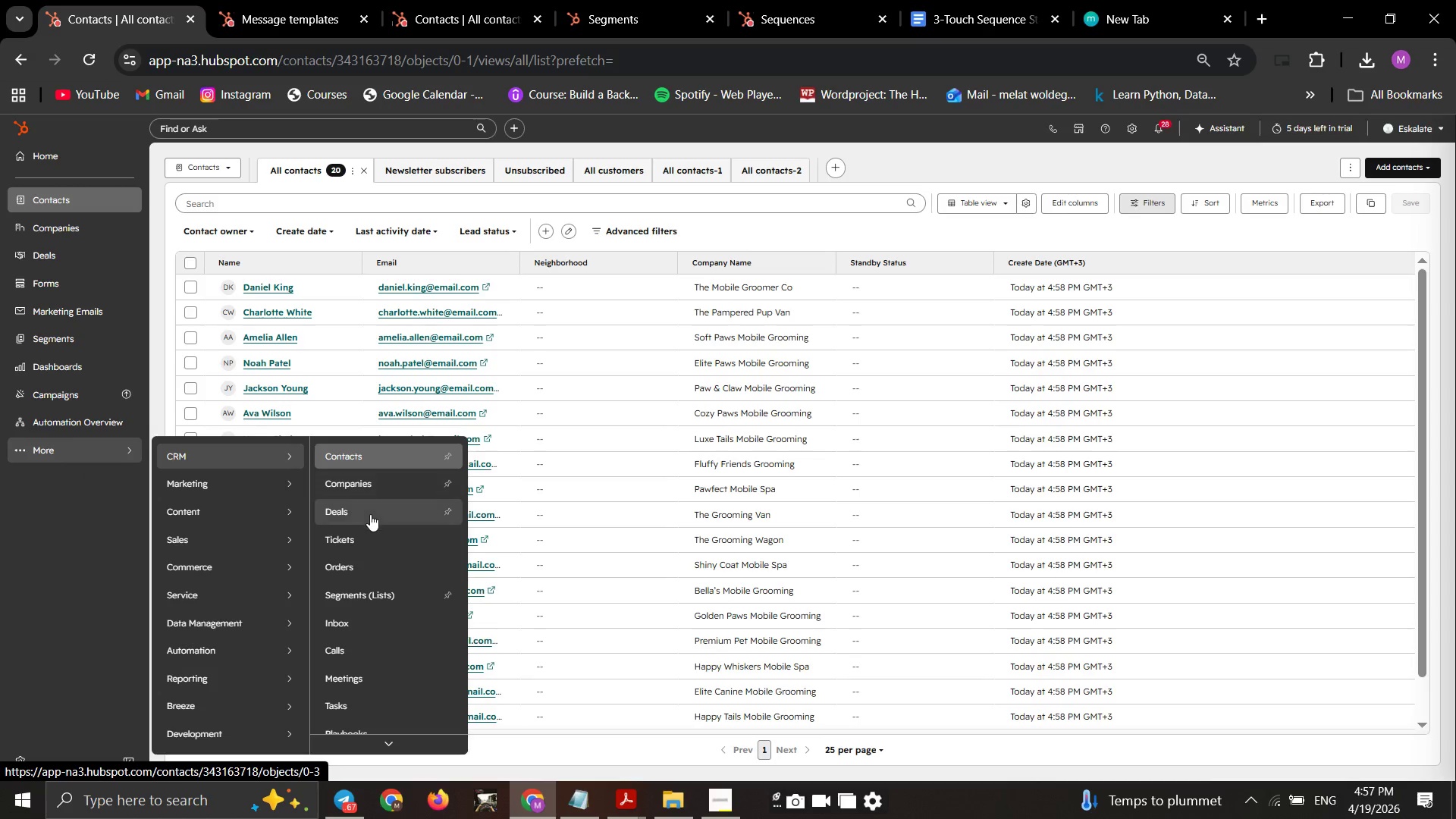 
wait(5.92)
 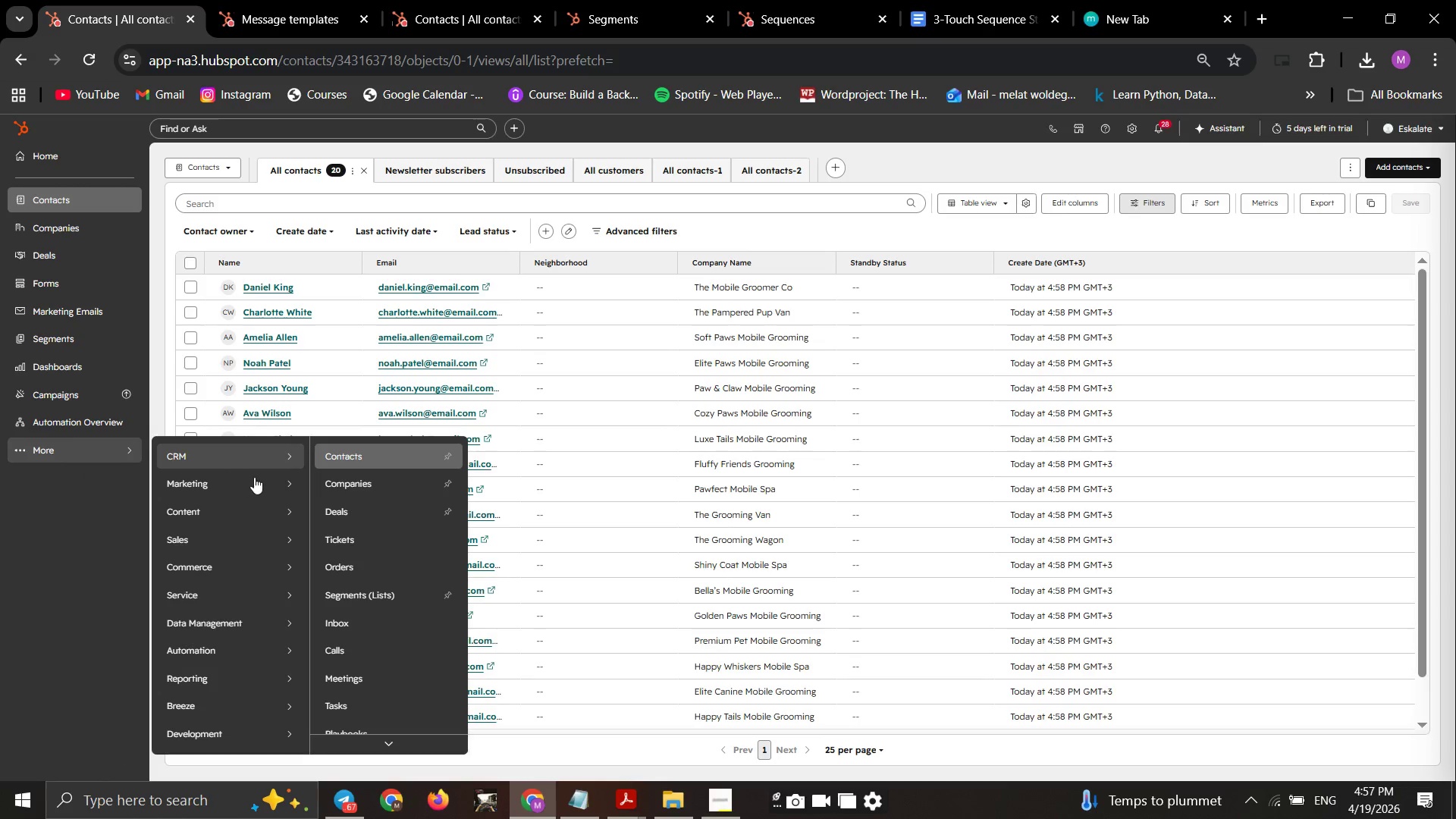 
scroll: coordinate [371, 558], scroll_direction: down, amount: 5.0
 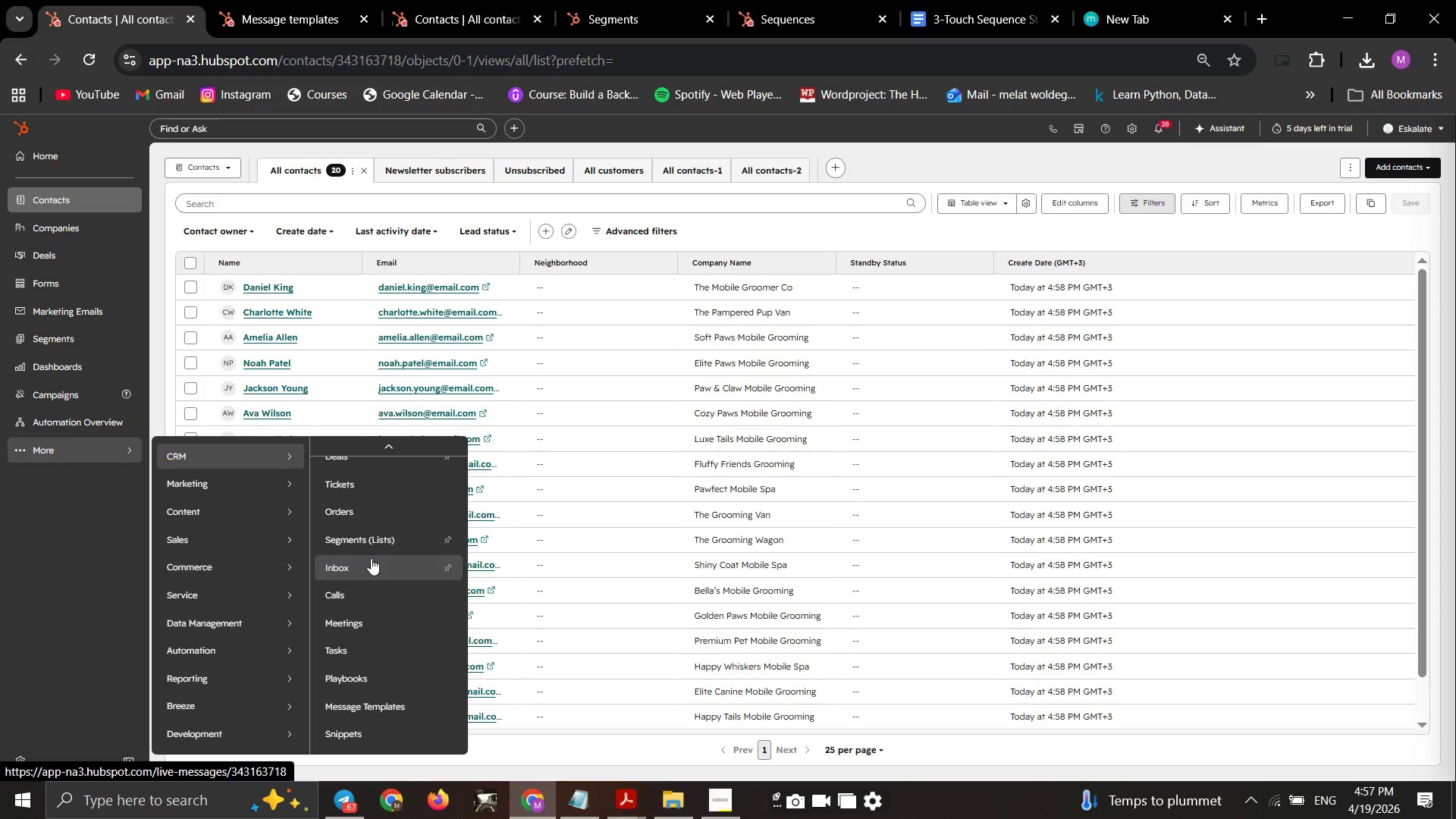 
scroll: coordinate [371, 558], scroll_direction: up, amount: 5.0
 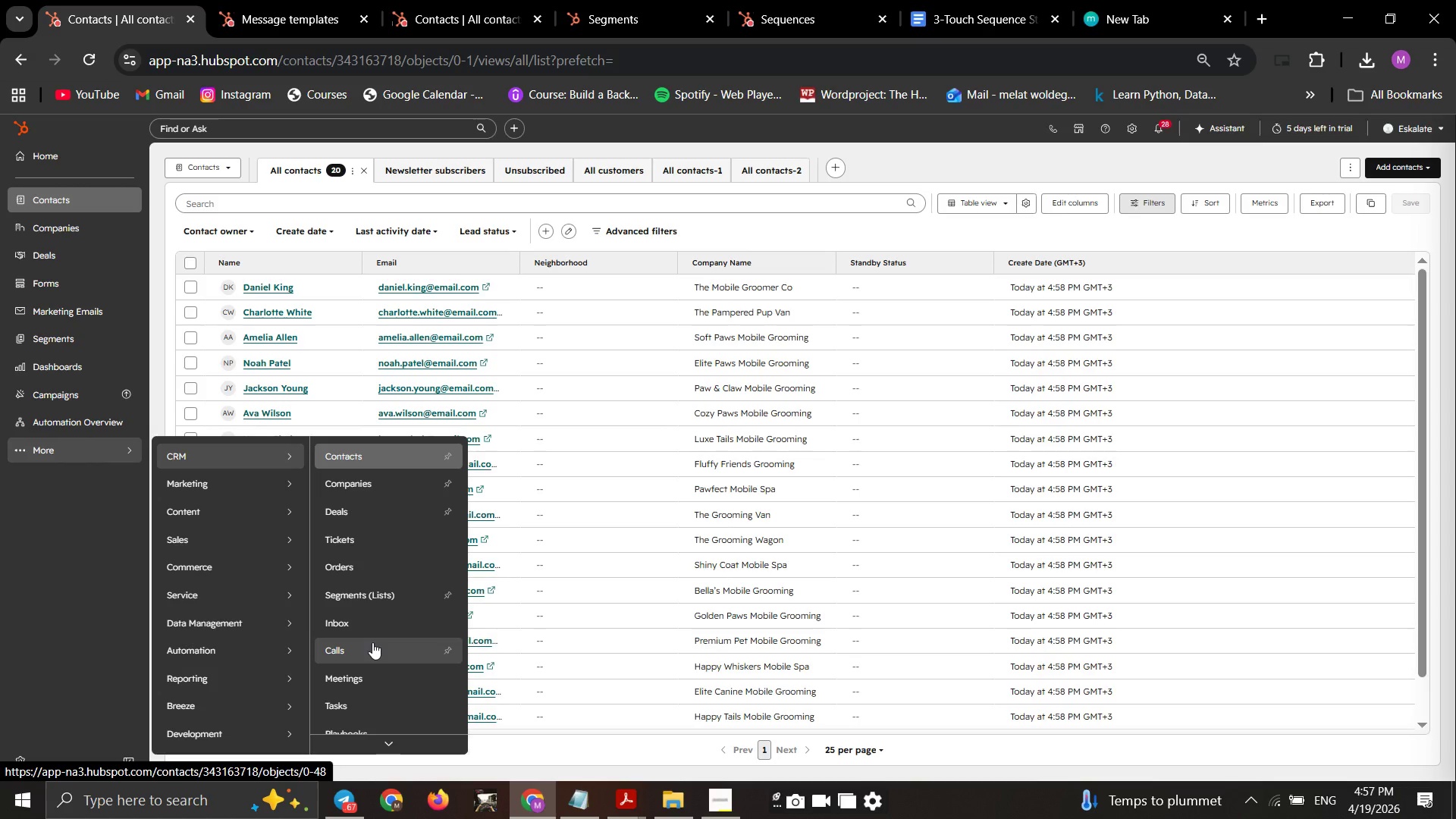 
wait(14.82)
 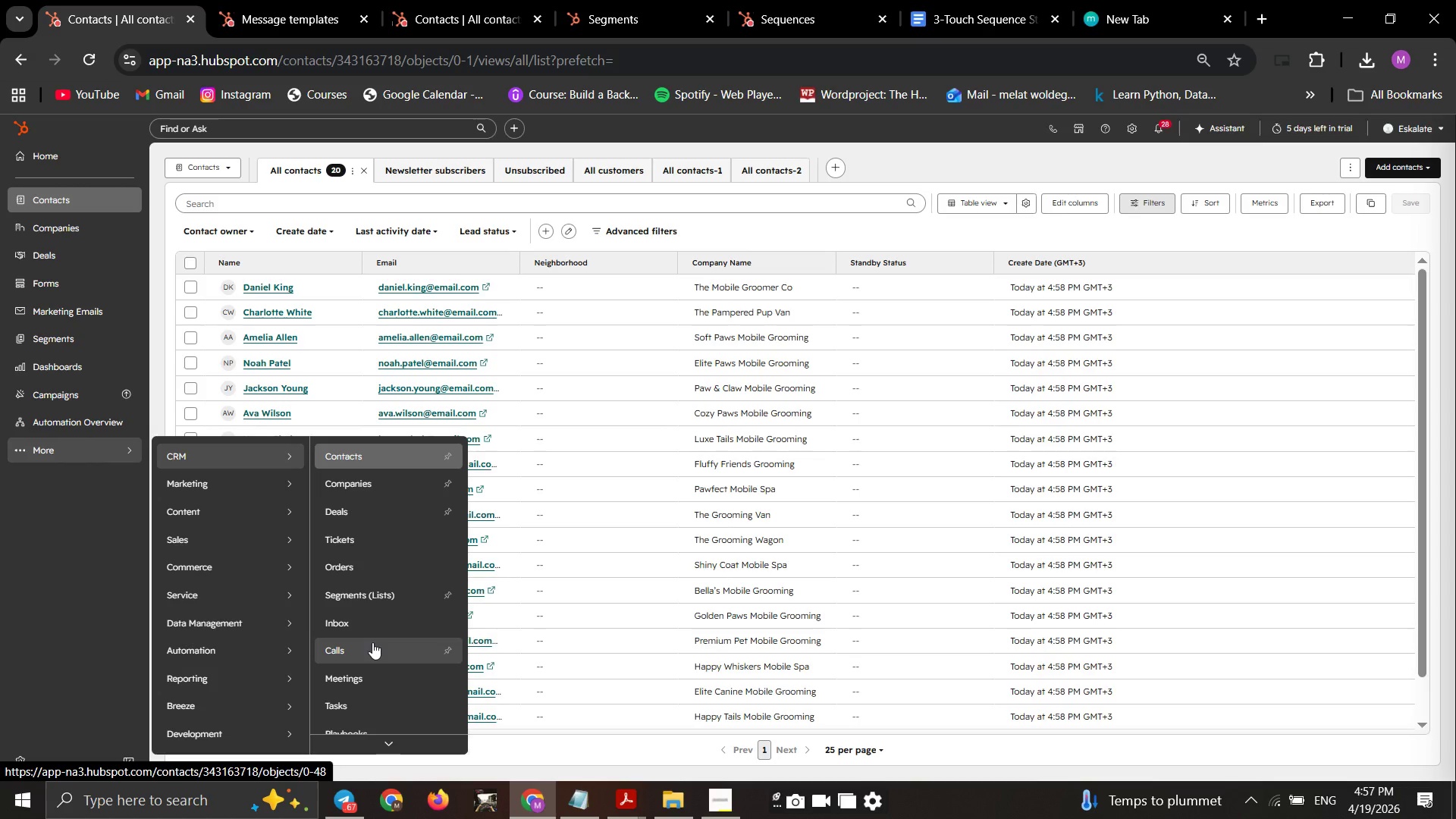 
scroll: coordinate [362, 626], scroll_direction: down, amount: 4.0
 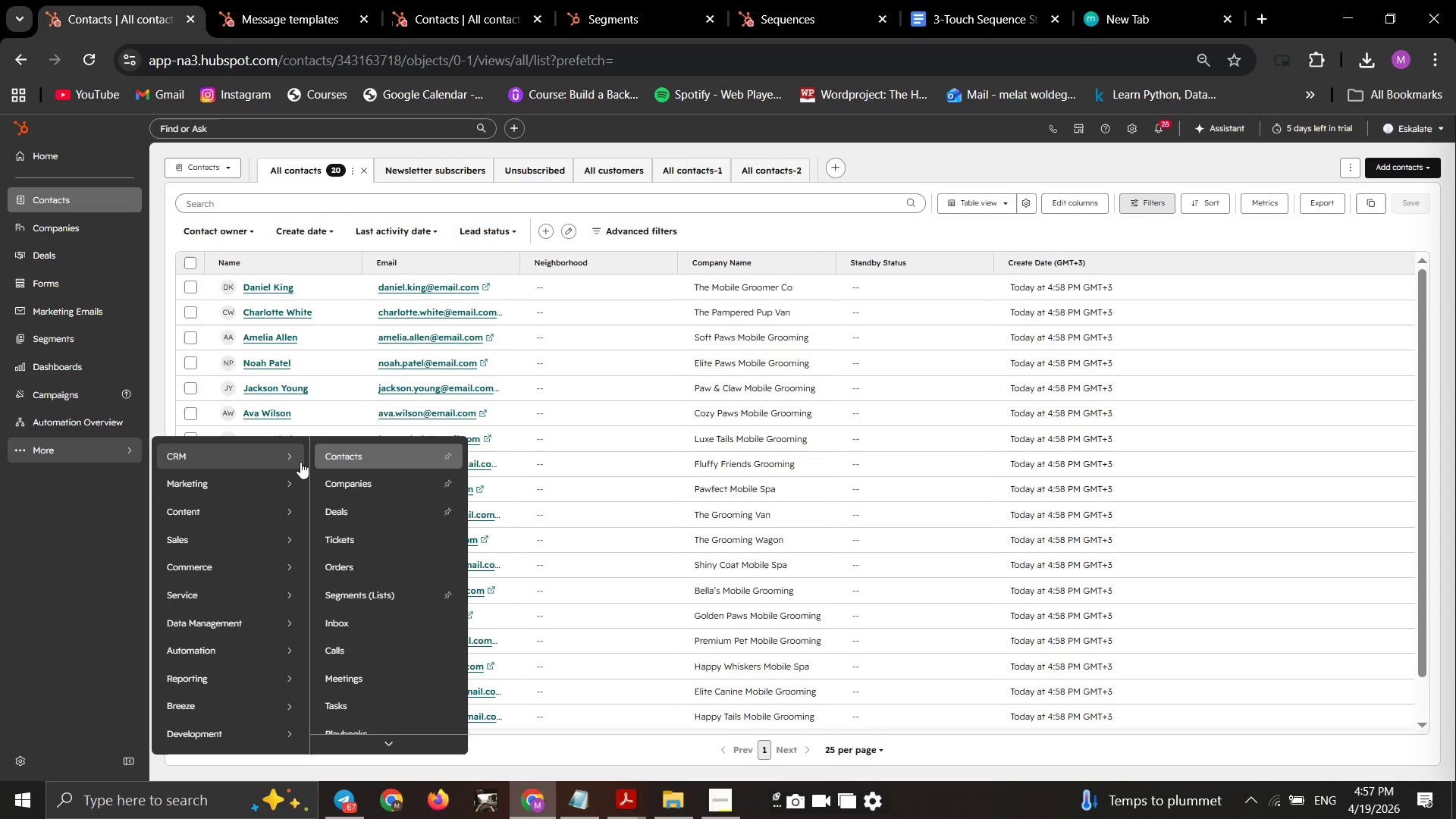 
wait(14.76)
 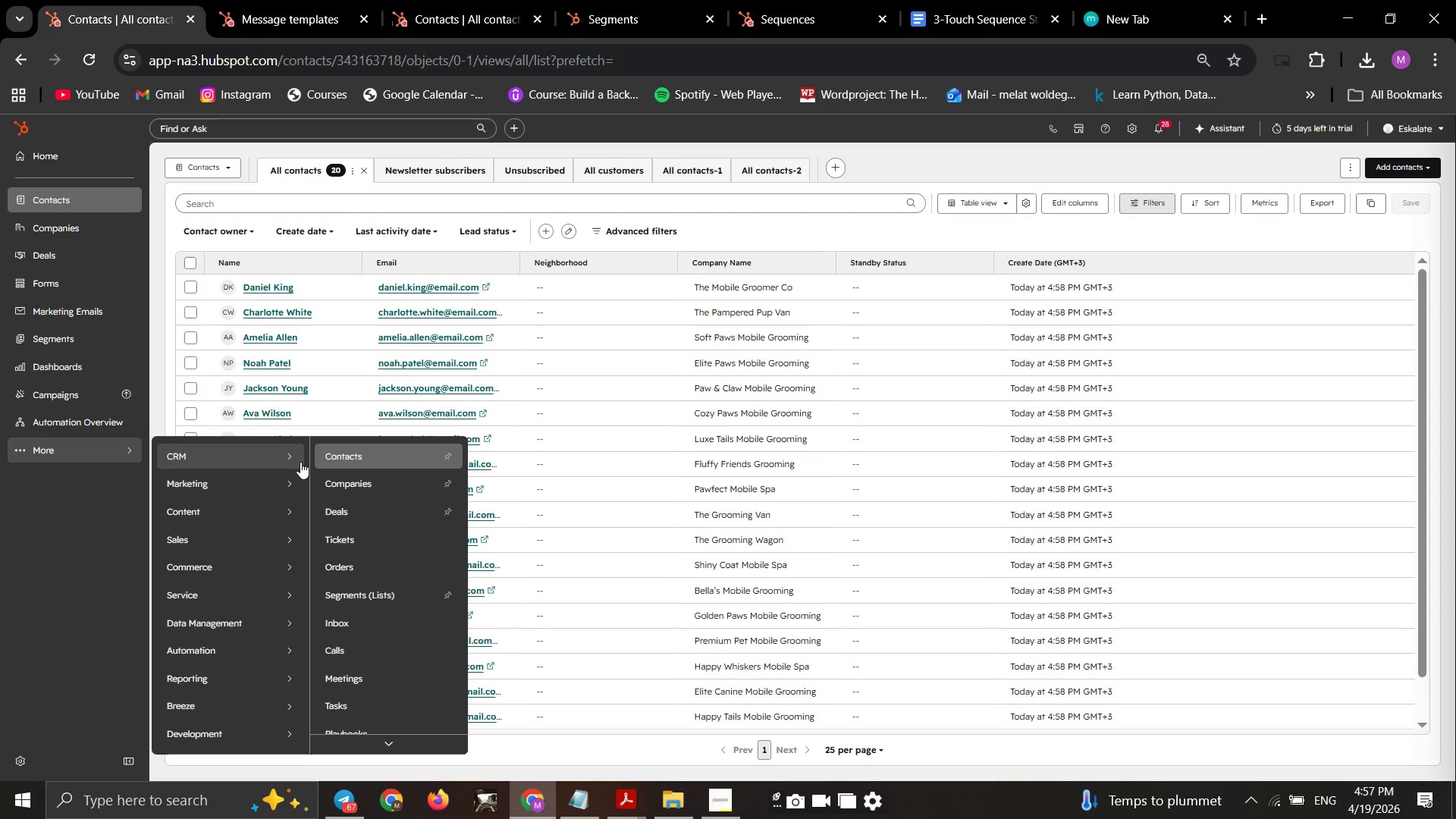 
scroll: coordinate [328, 512], scroll_direction: down, amount: 1.0
 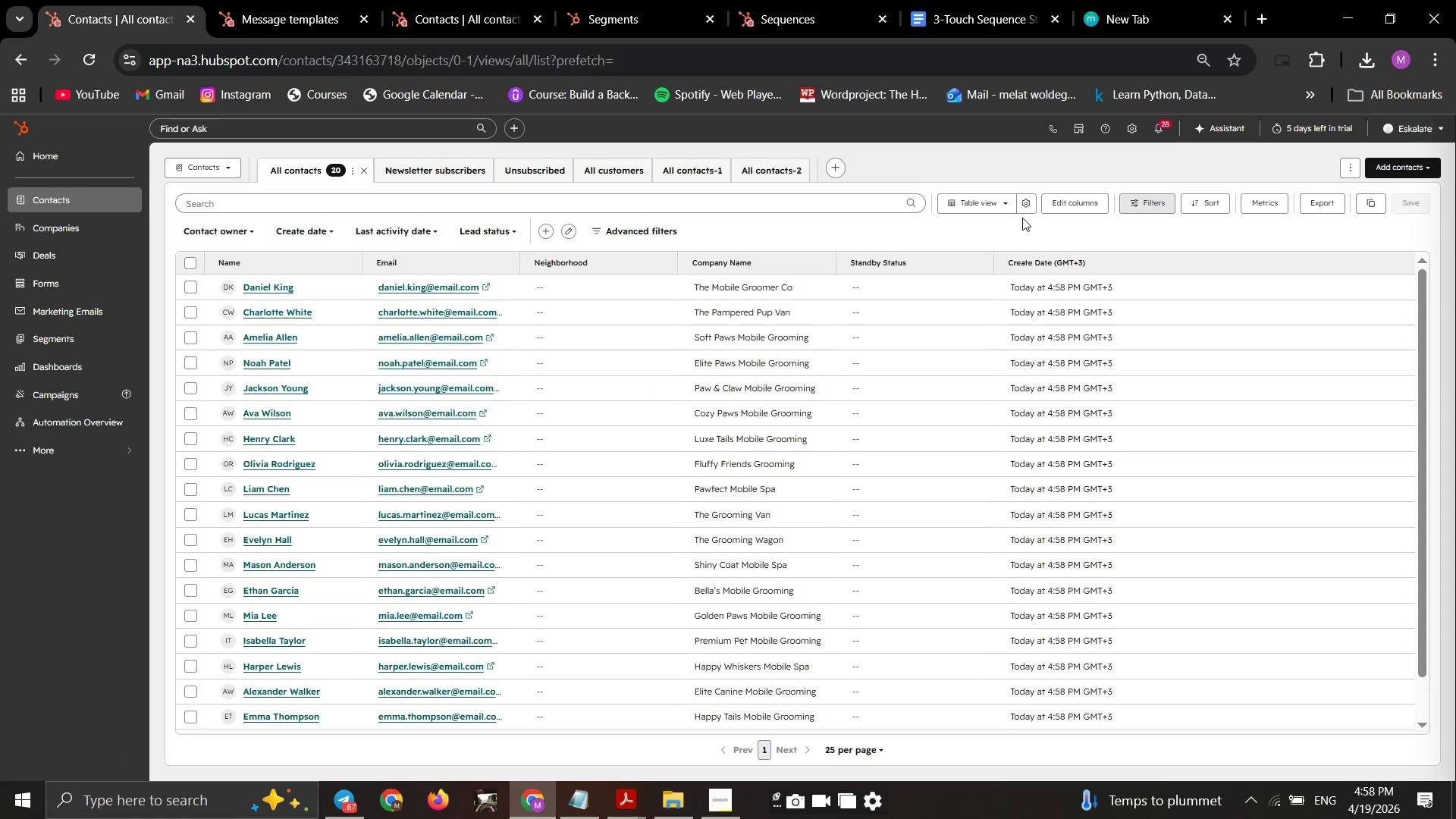 
wait(6.0)
 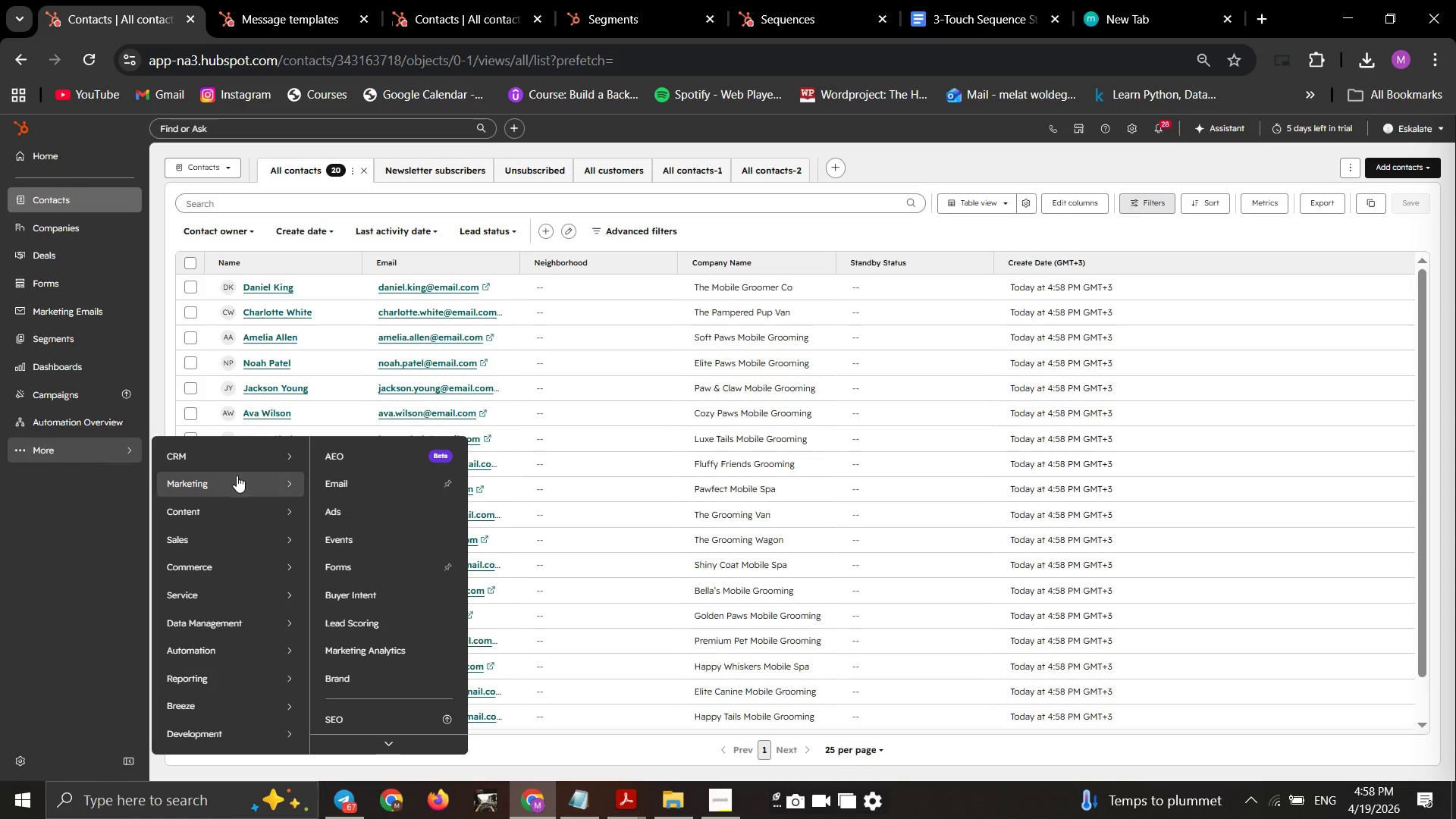 
left_click([1081, 204])
 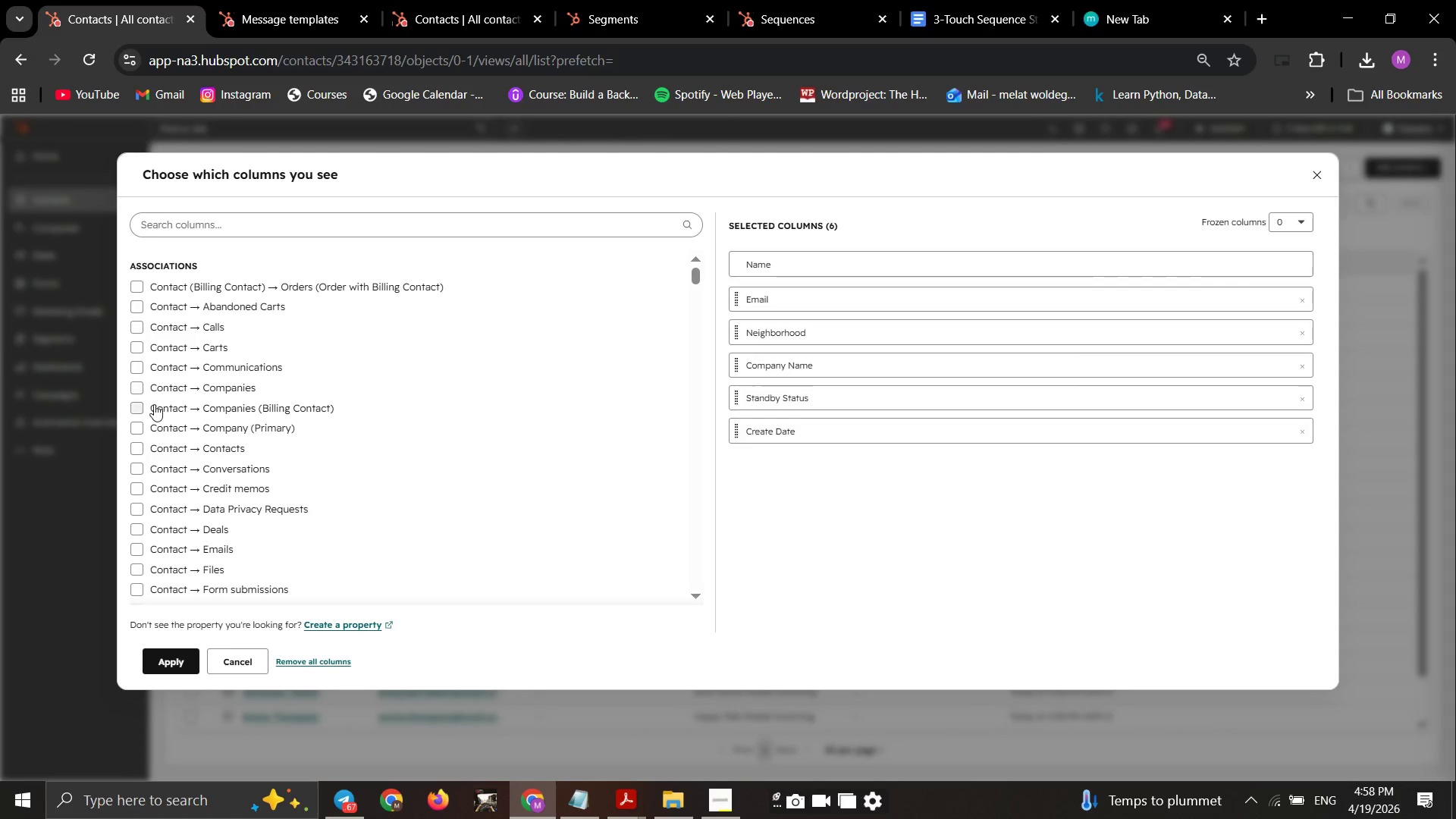 
wait(10.73)
 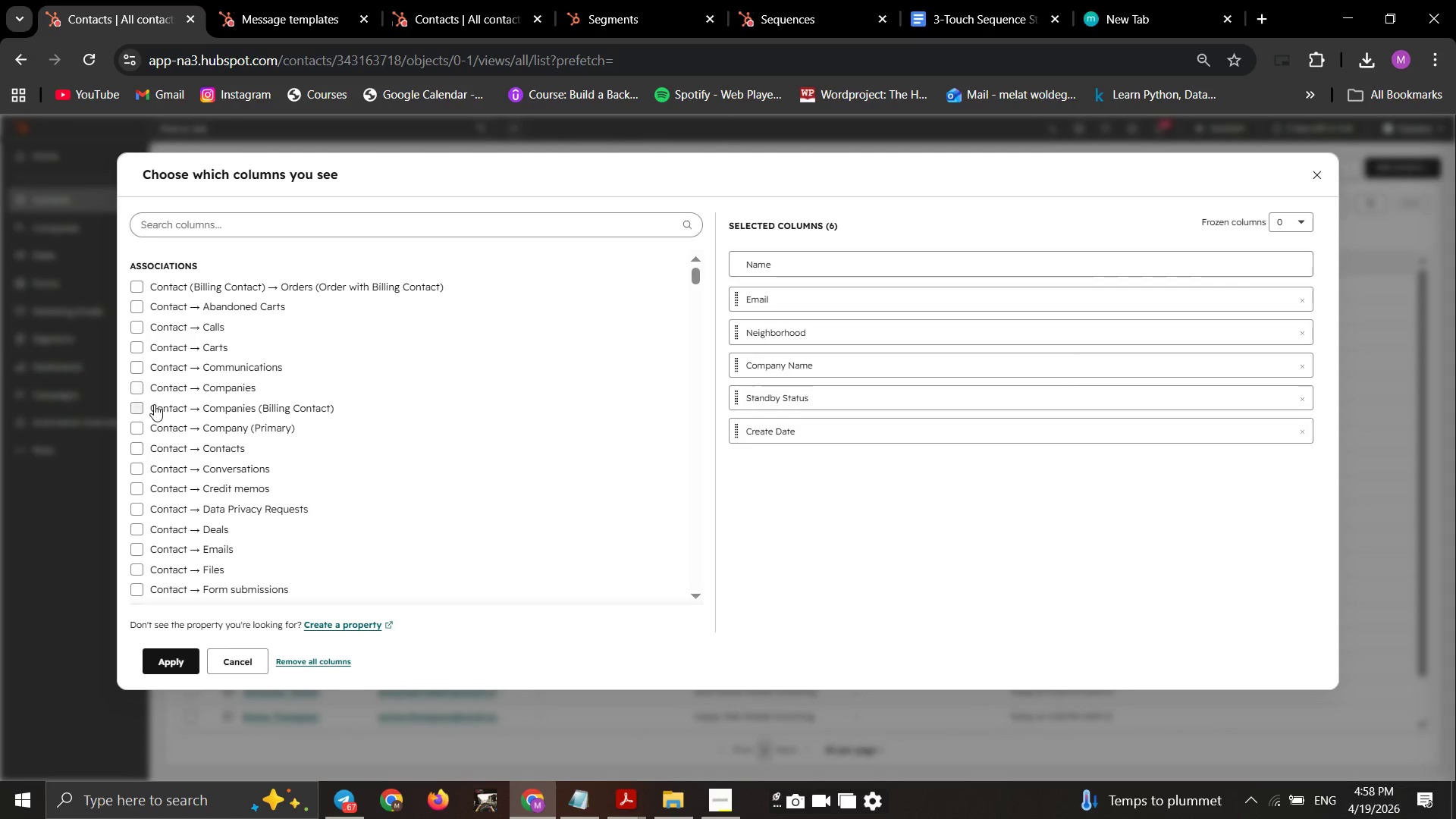 
left_click([1303, 333])
 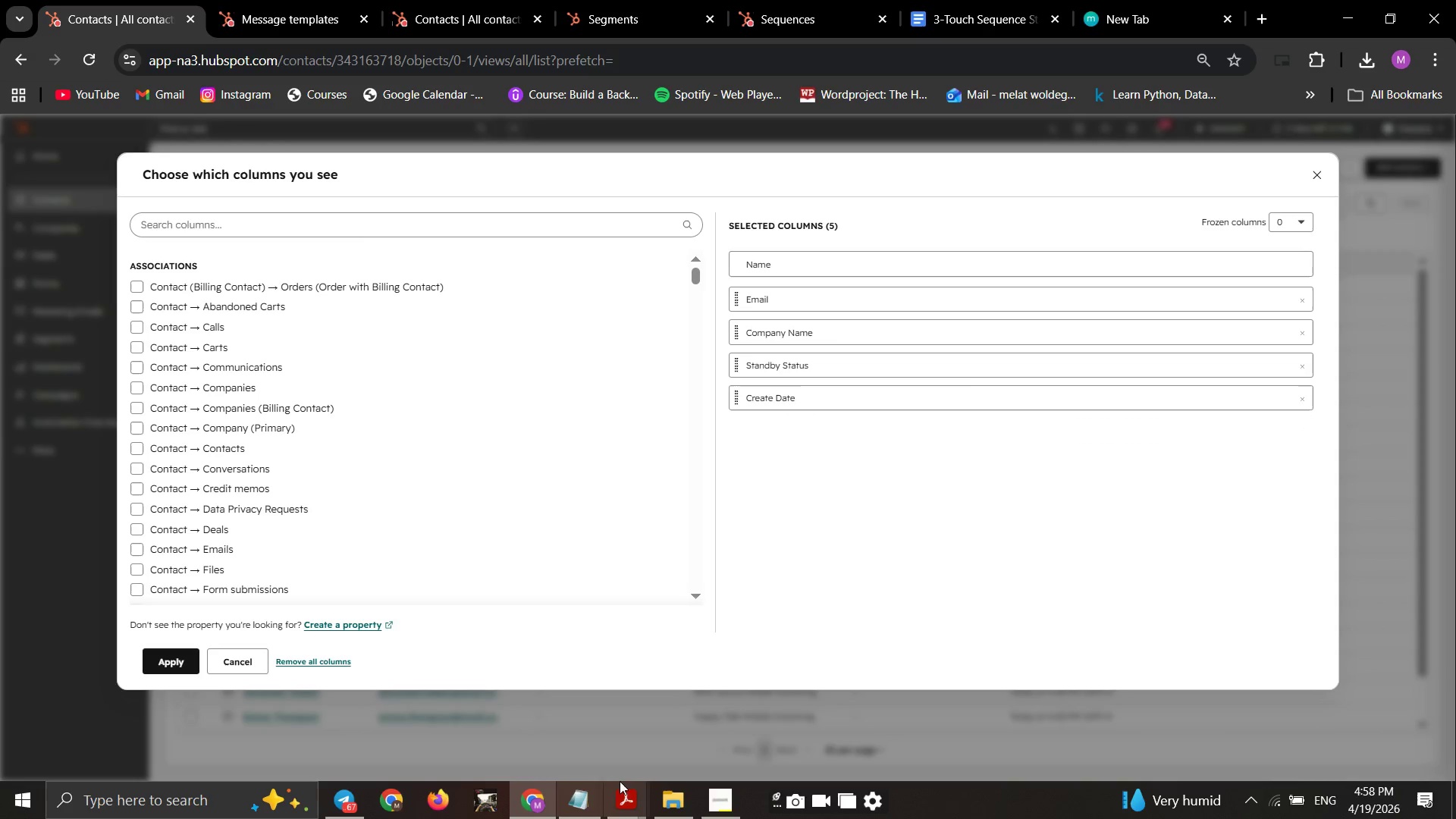 
left_click([581, 794])
 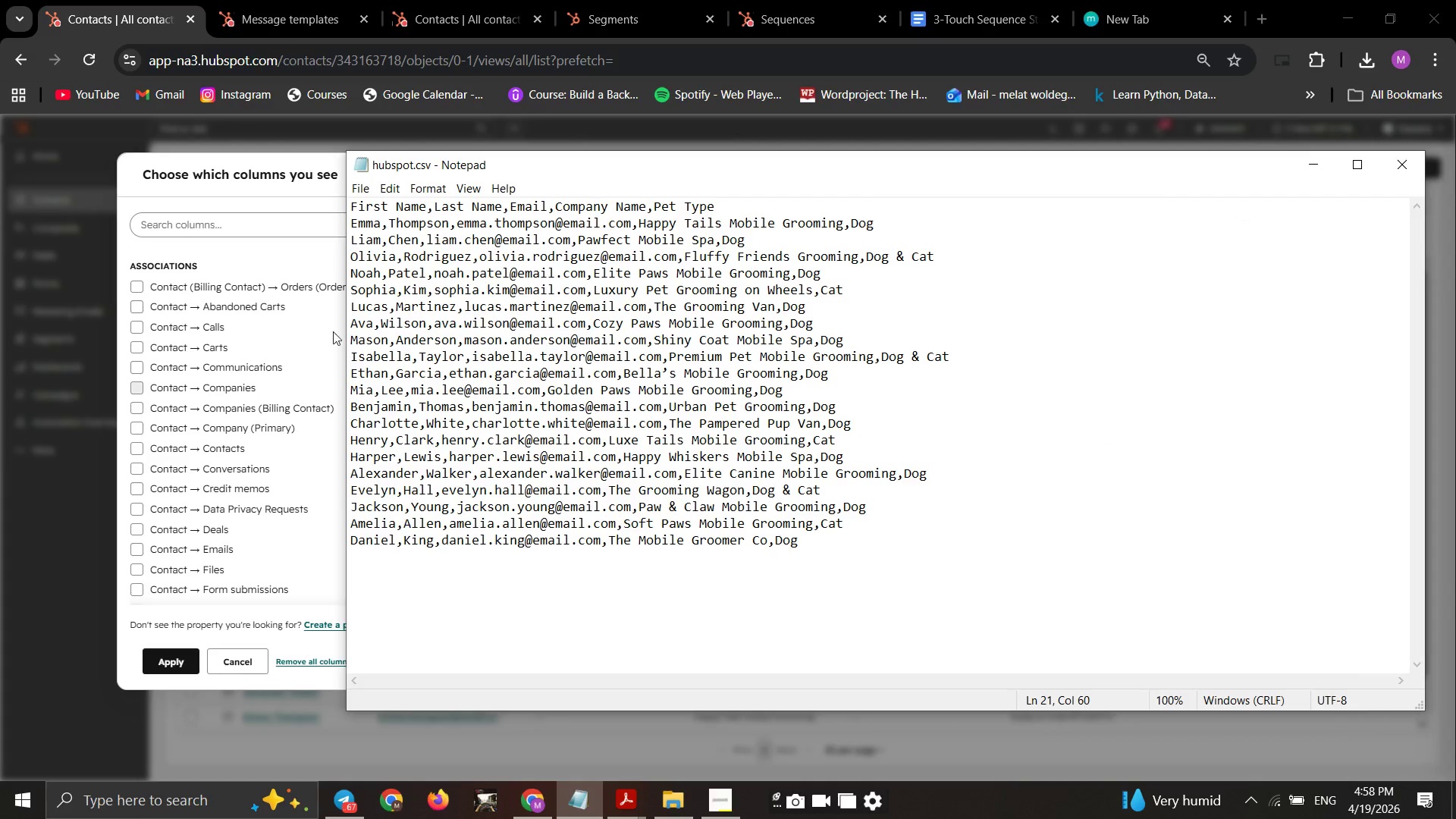 
left_click([309, 255])
 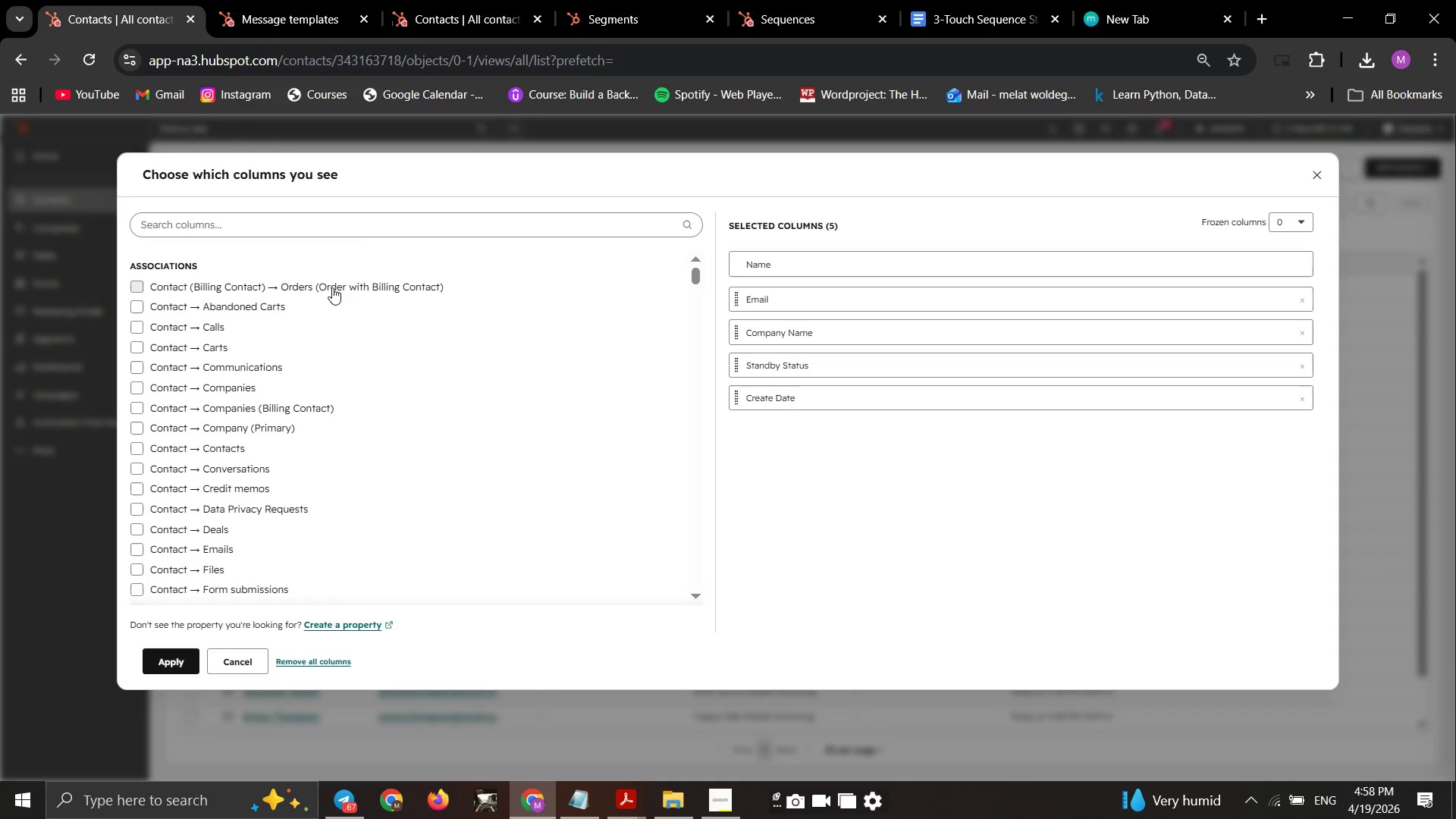 
left_click_drag(start_coordinate=[3, 516], to_coordinate=[3, 536])
 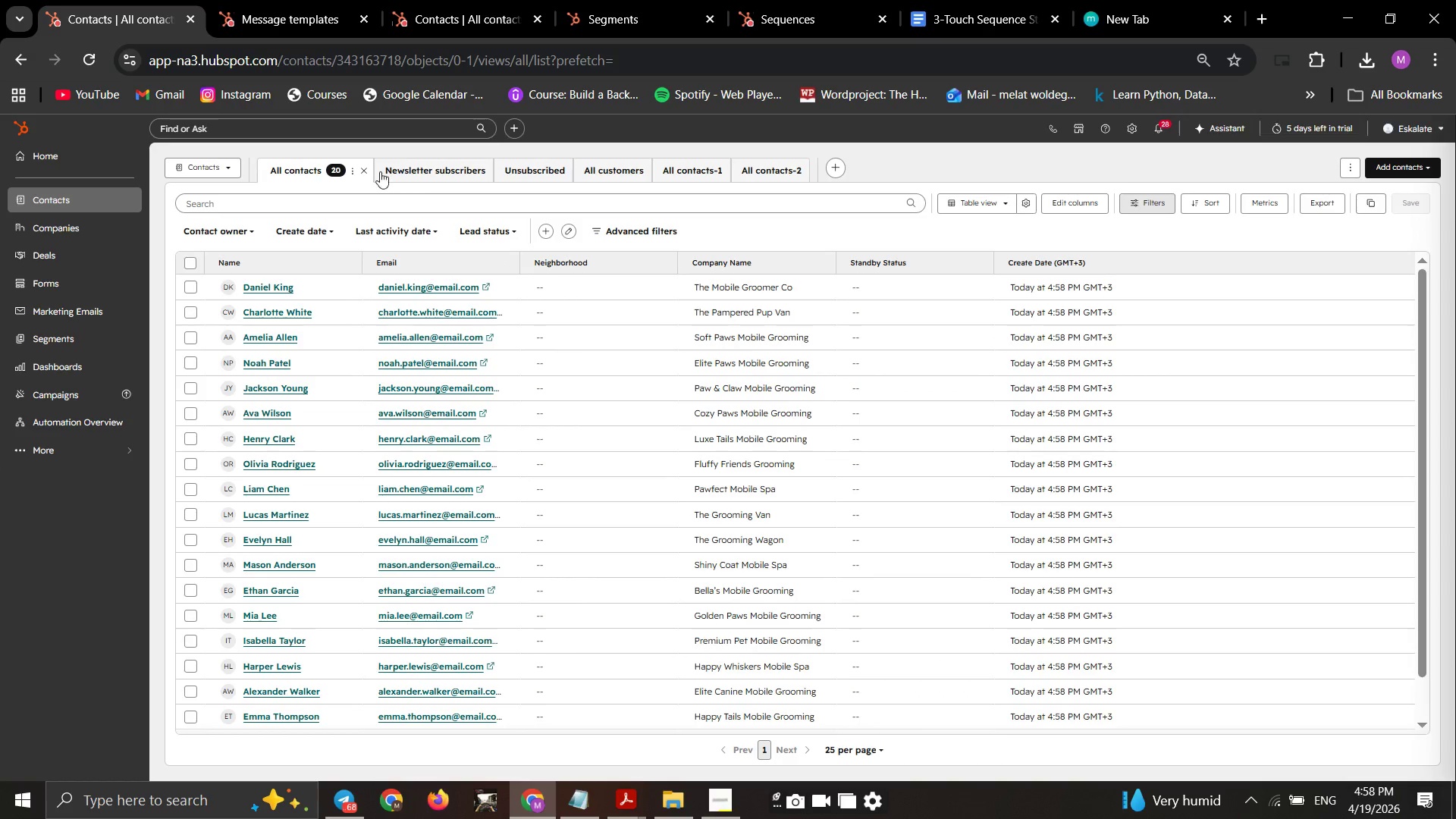 
left_click([360, 132])
 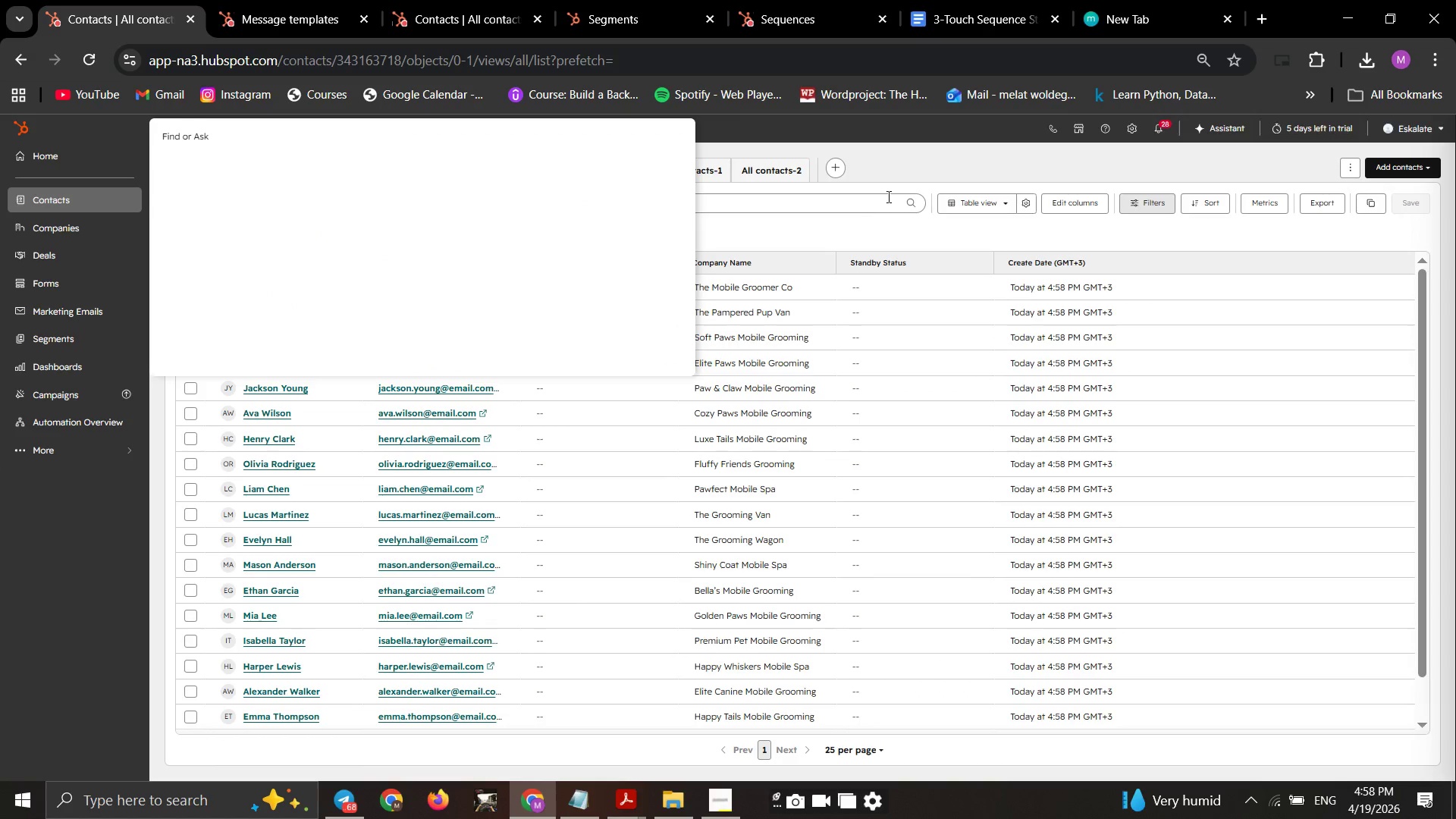 
left_click([916, 179])
 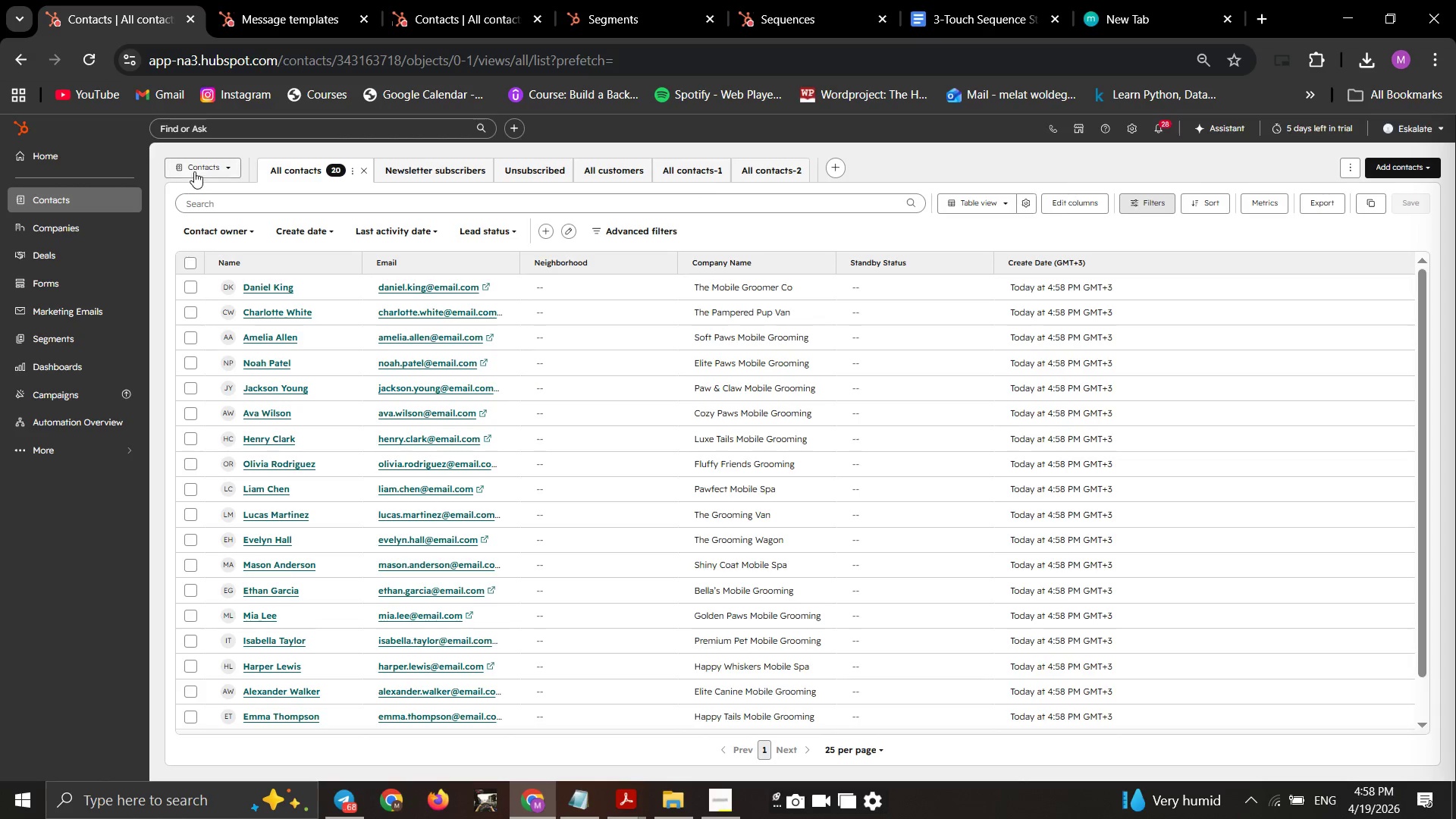 
left_click([194, 171])
 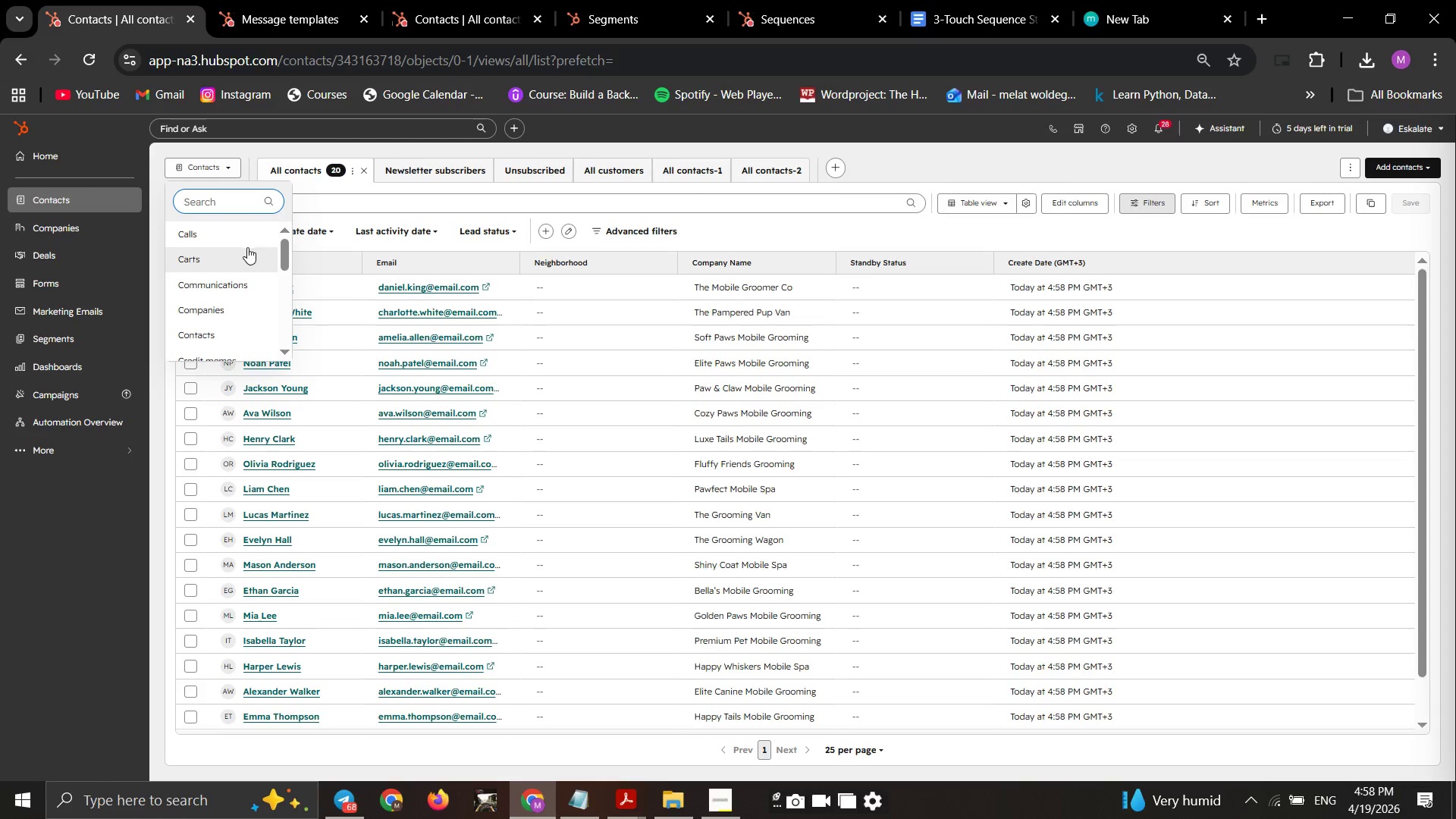 
scroll: coordinate [238, 267], scroll_direction: down, amount: 6.0
 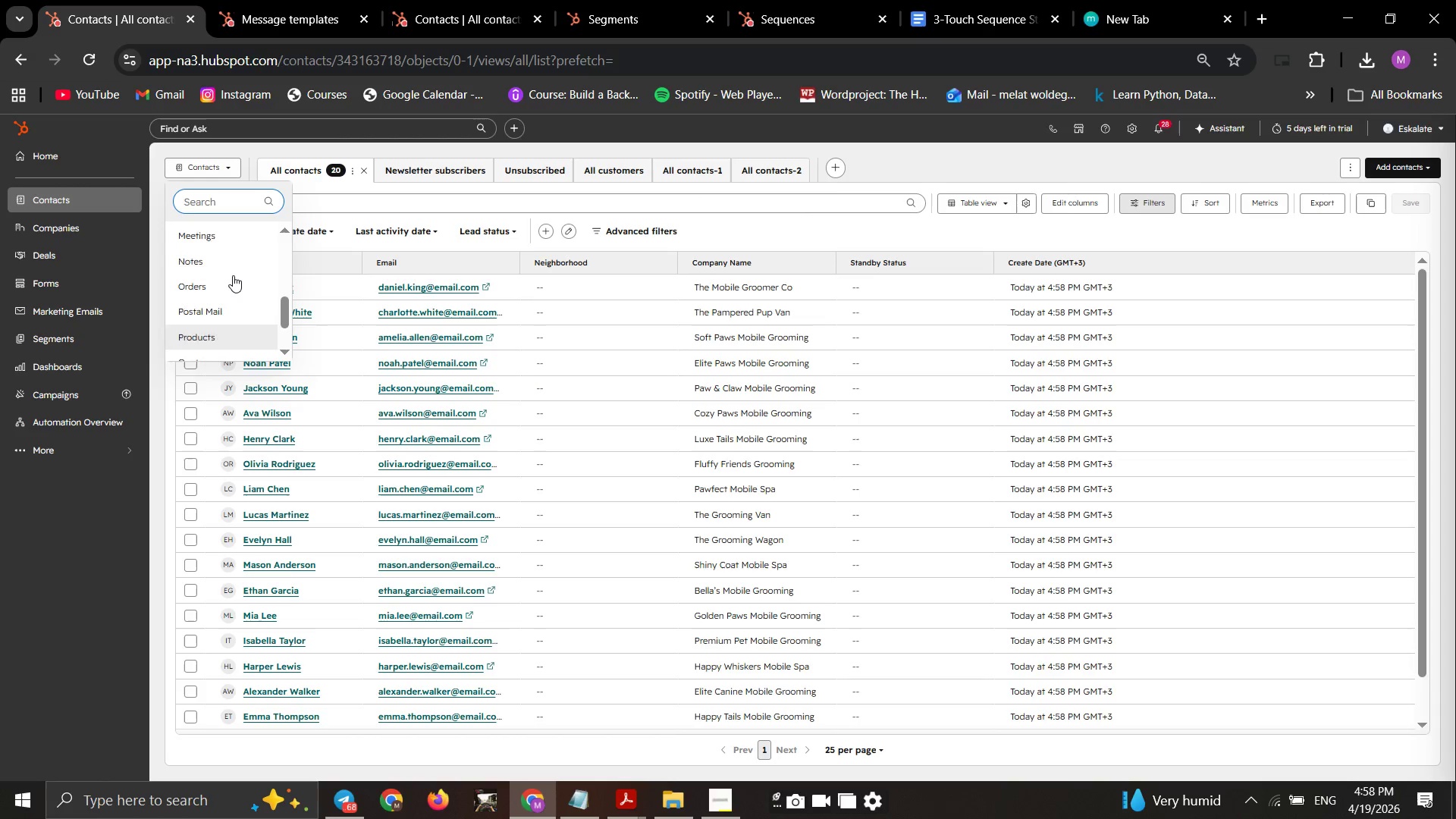 
scroll: coordinate [233, 275], scroll_direction: up, amount: 2.0
 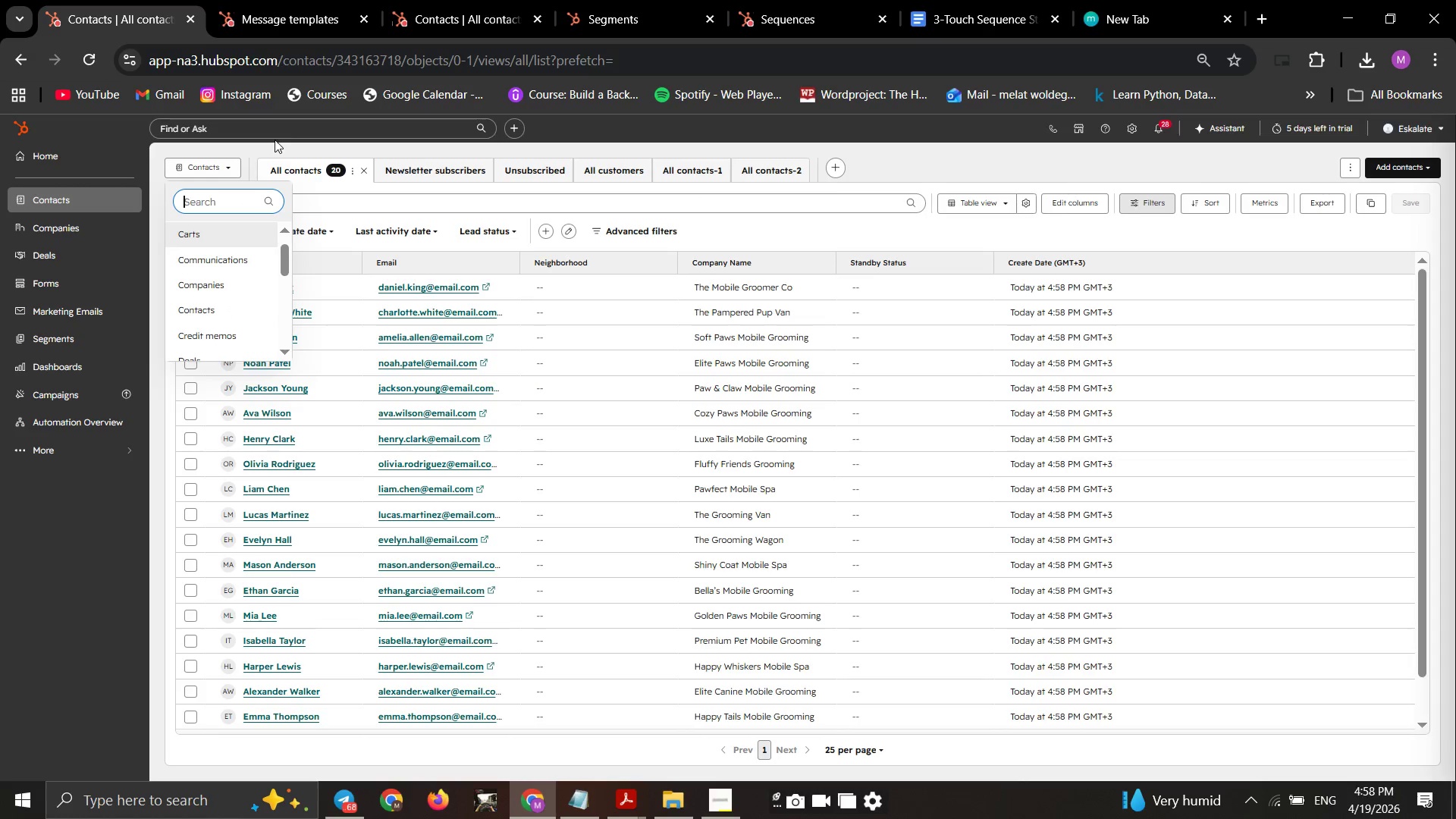 
left_click([280, 128])
 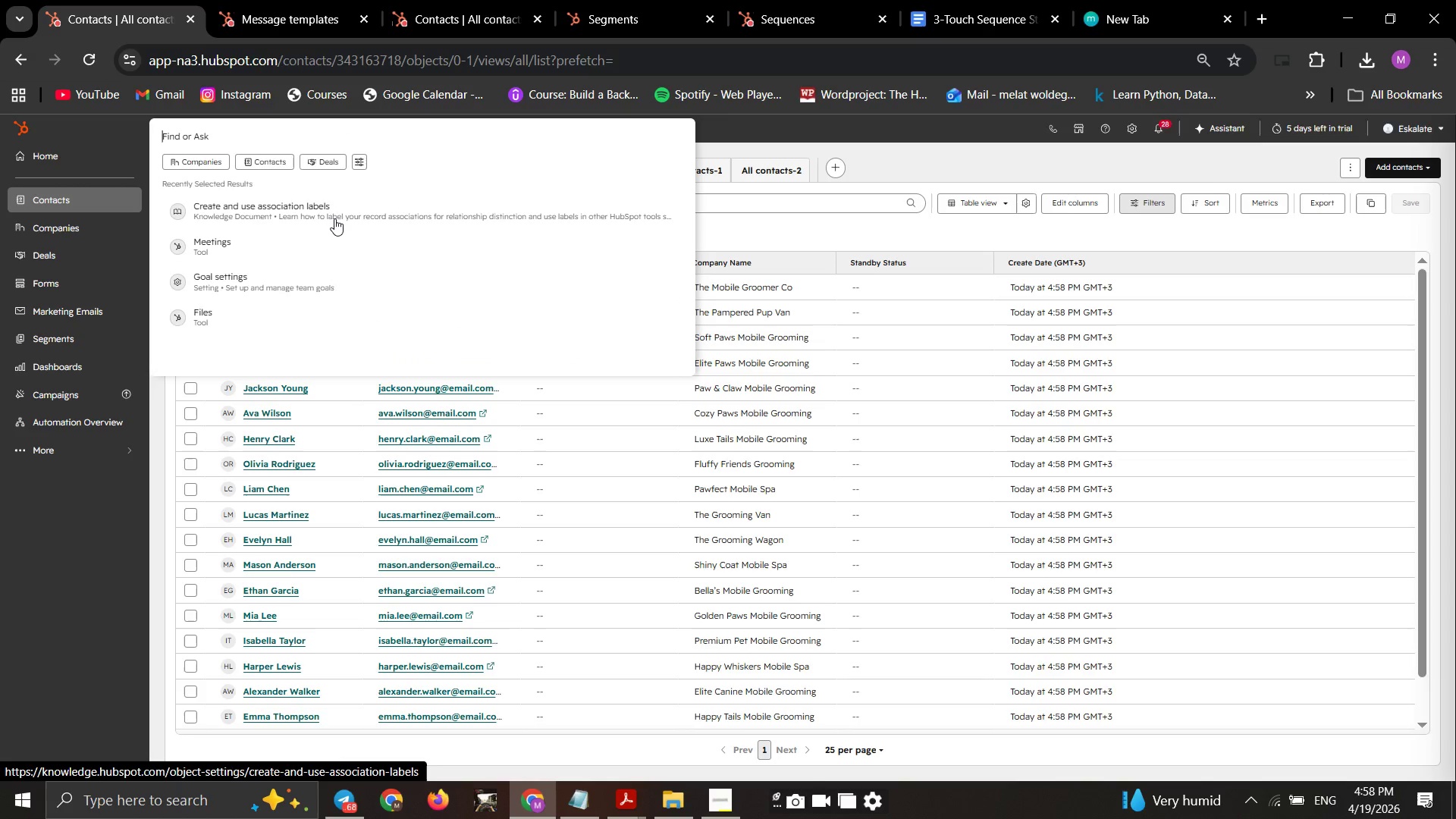 
type(create list)
 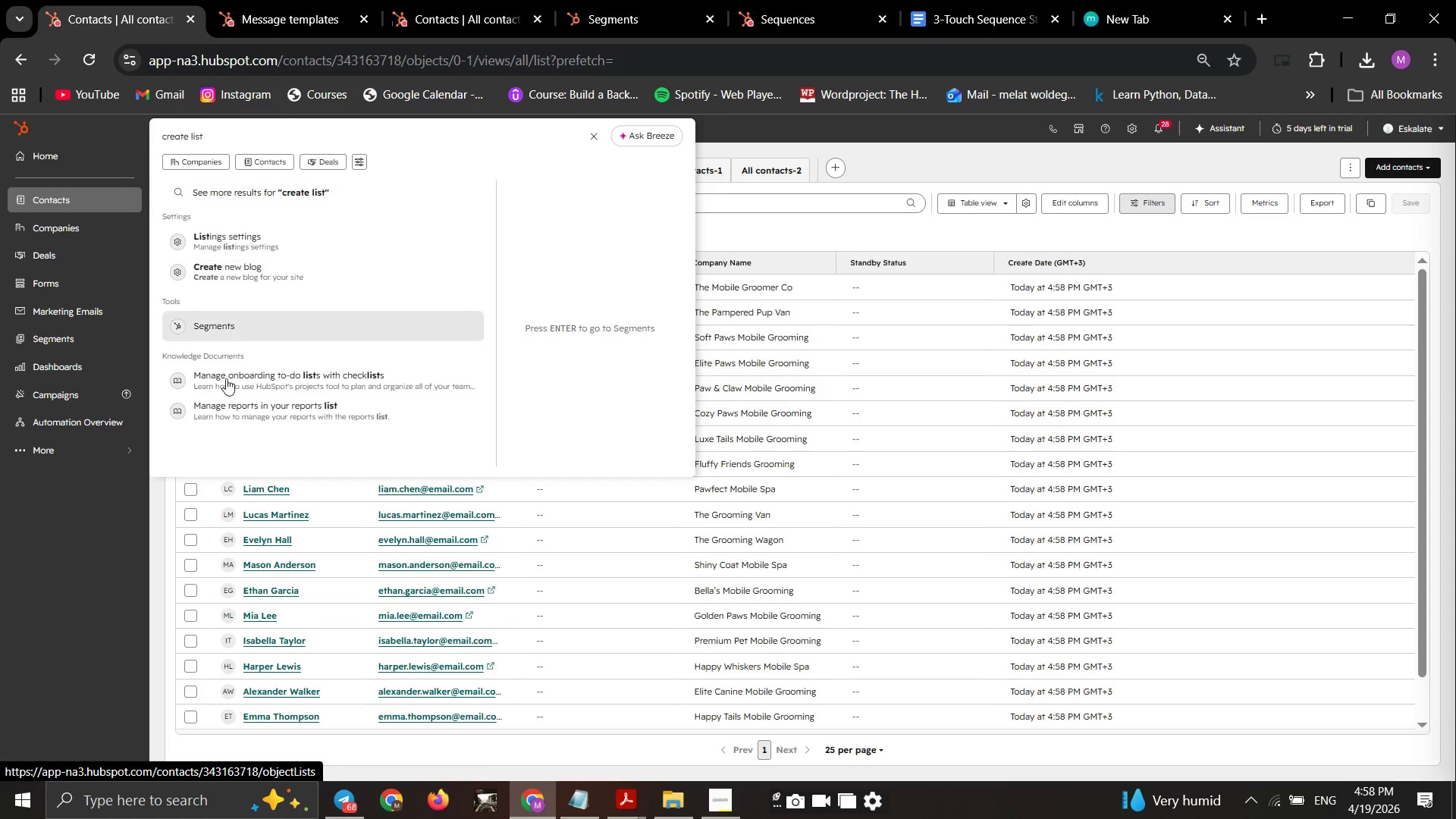 
wait(5.23)
 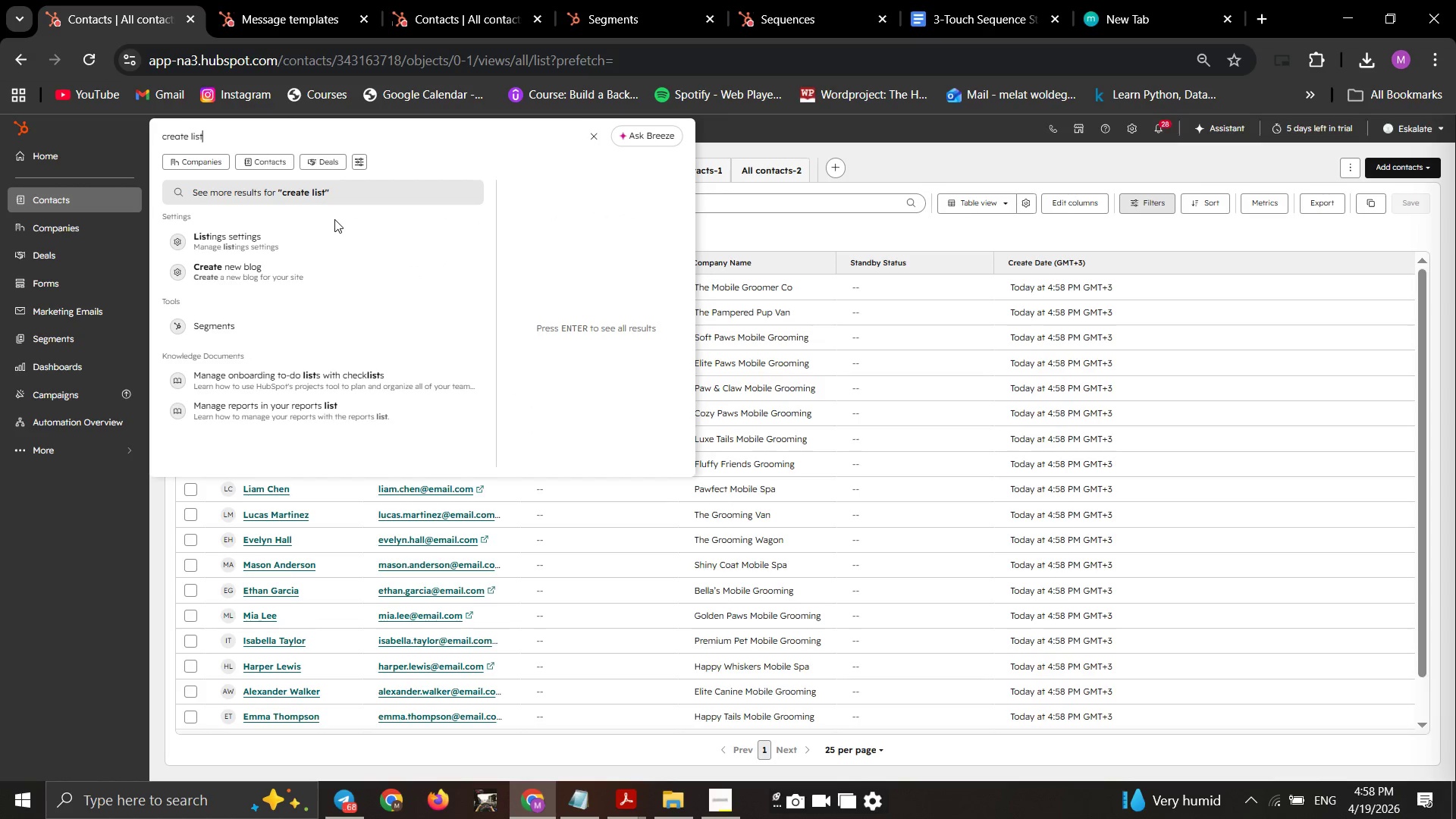 
left_click([126, 523])
 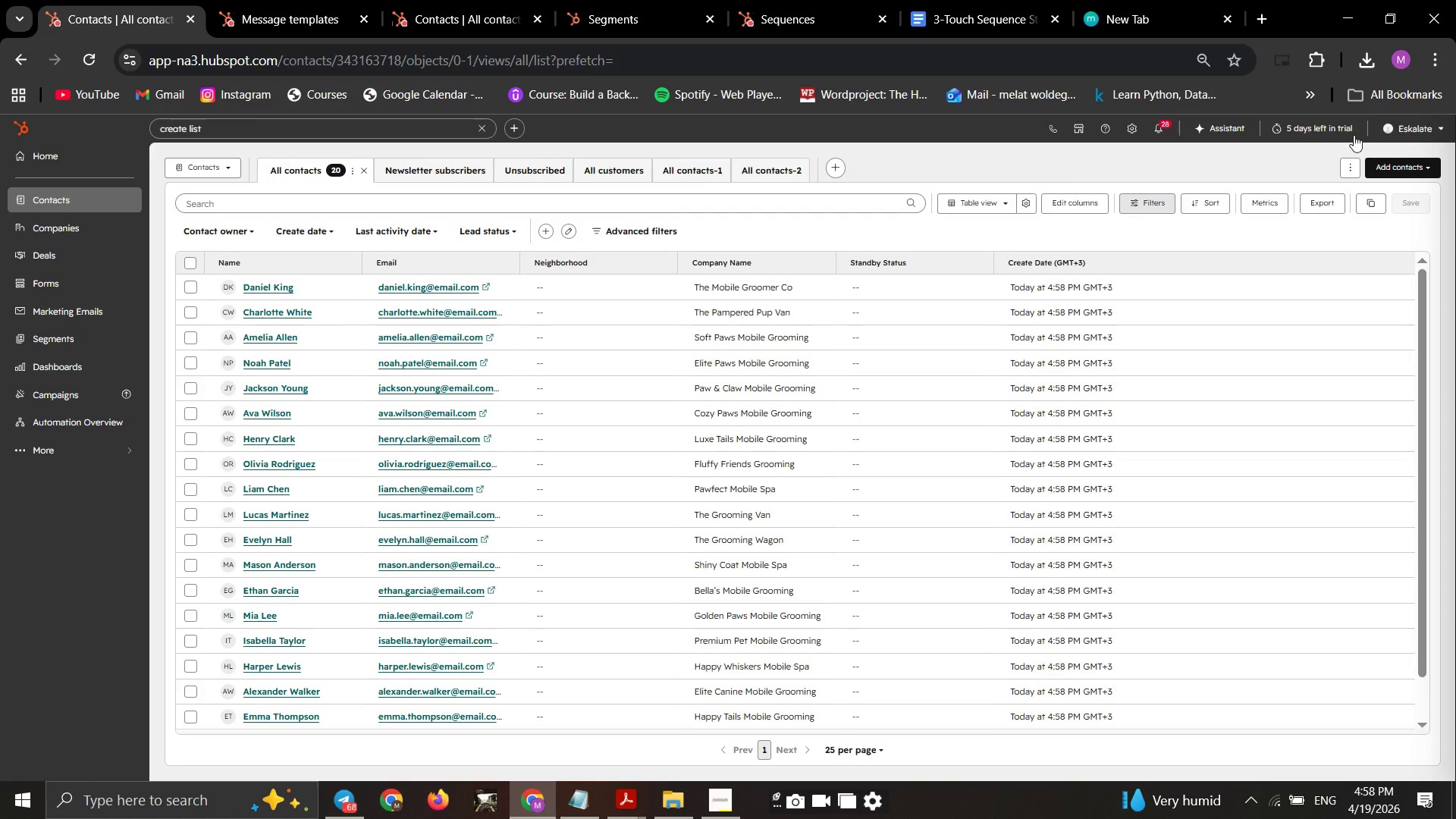 
left_click([1344, 158])
 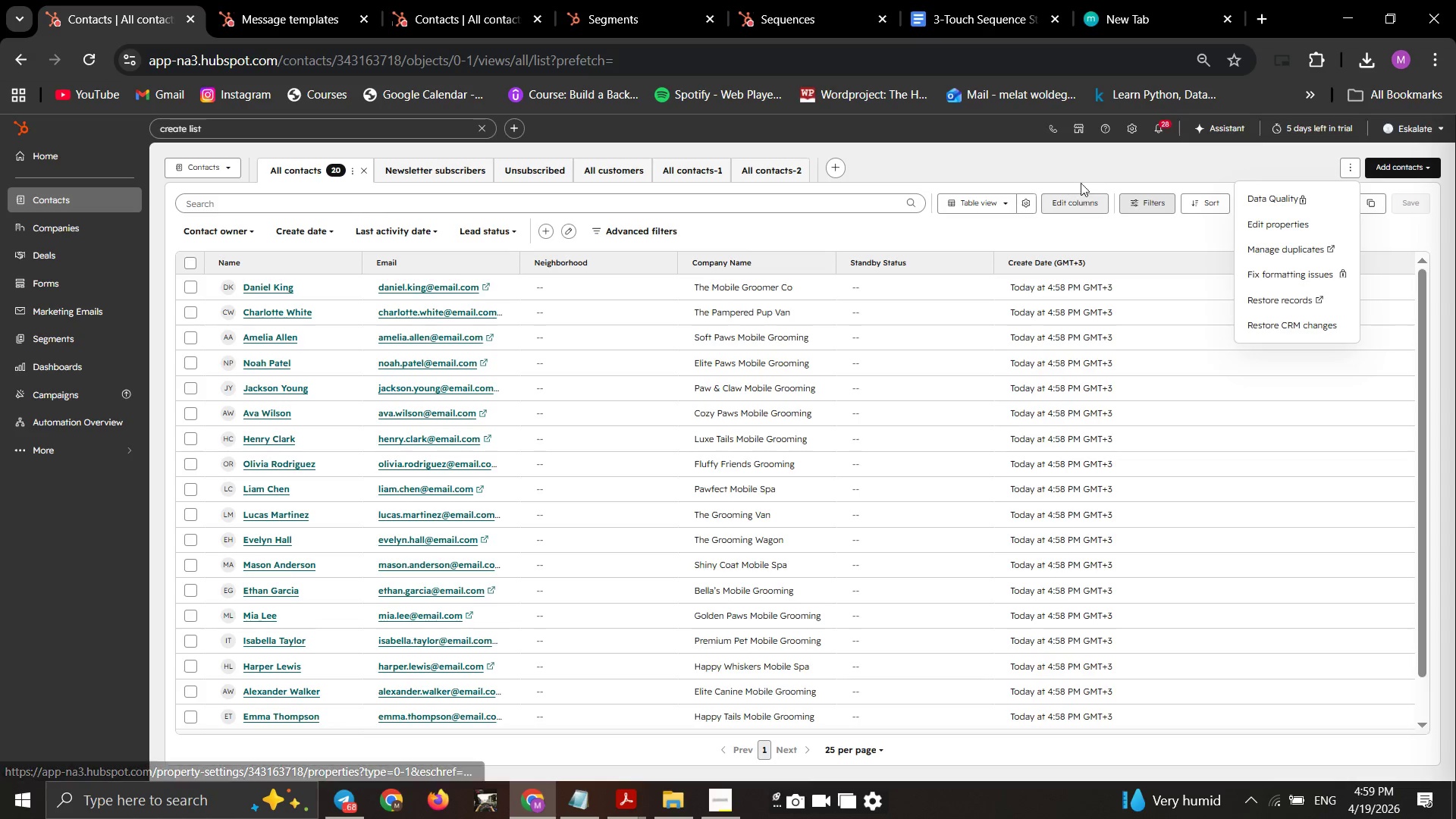 
wait(7.34)
 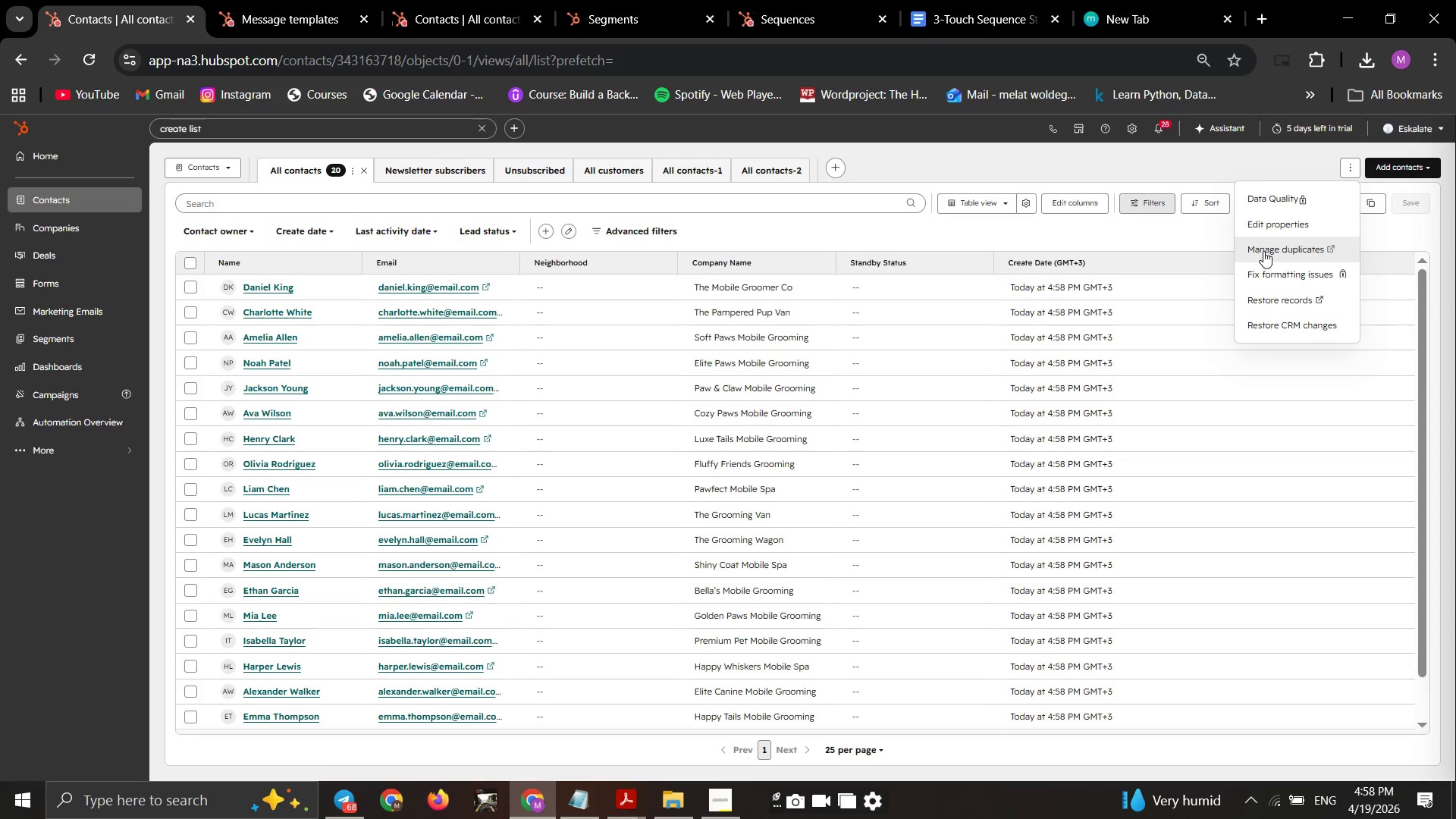 
left_click([1131, 132])
 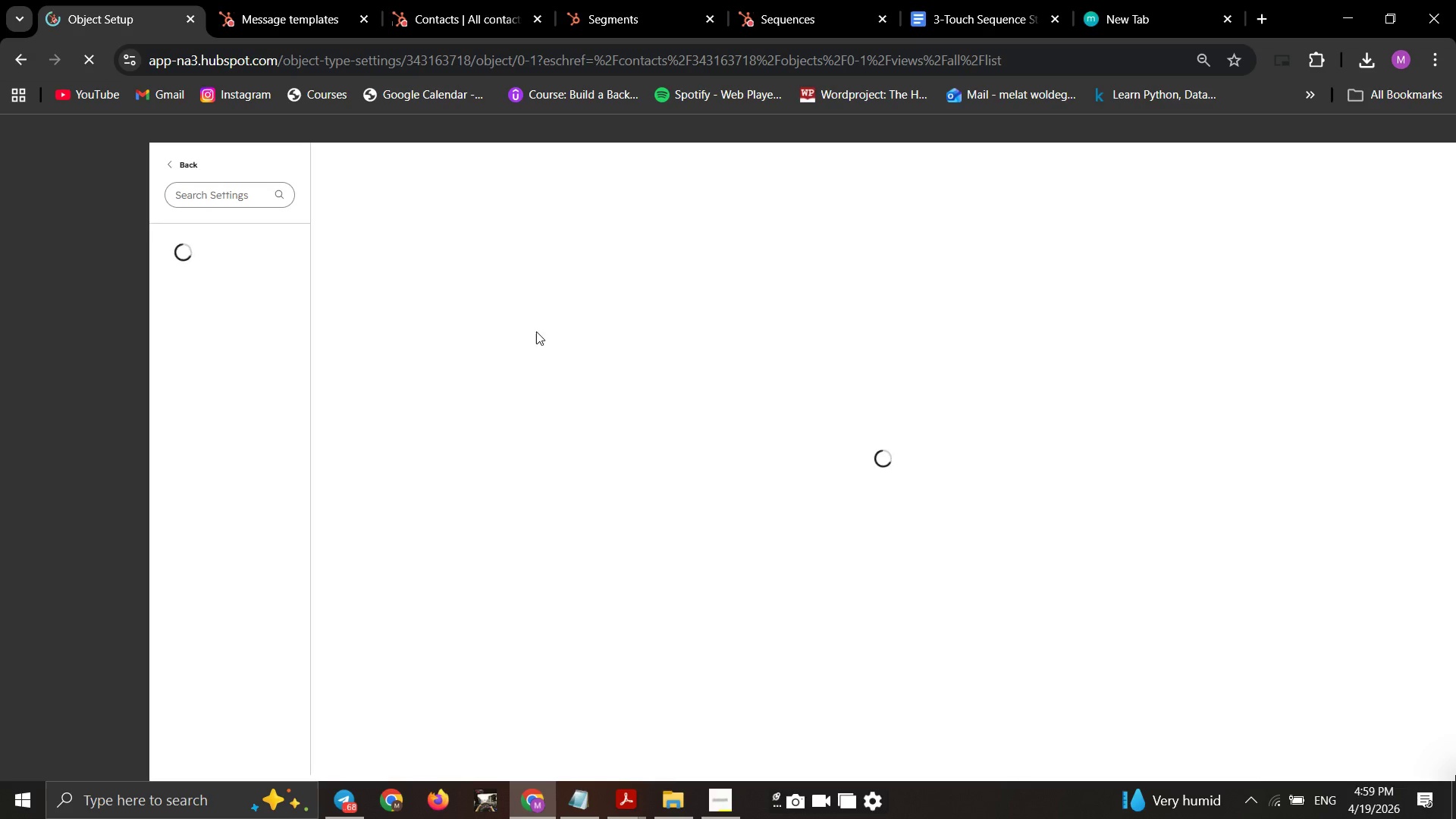 
wait(6.38)
 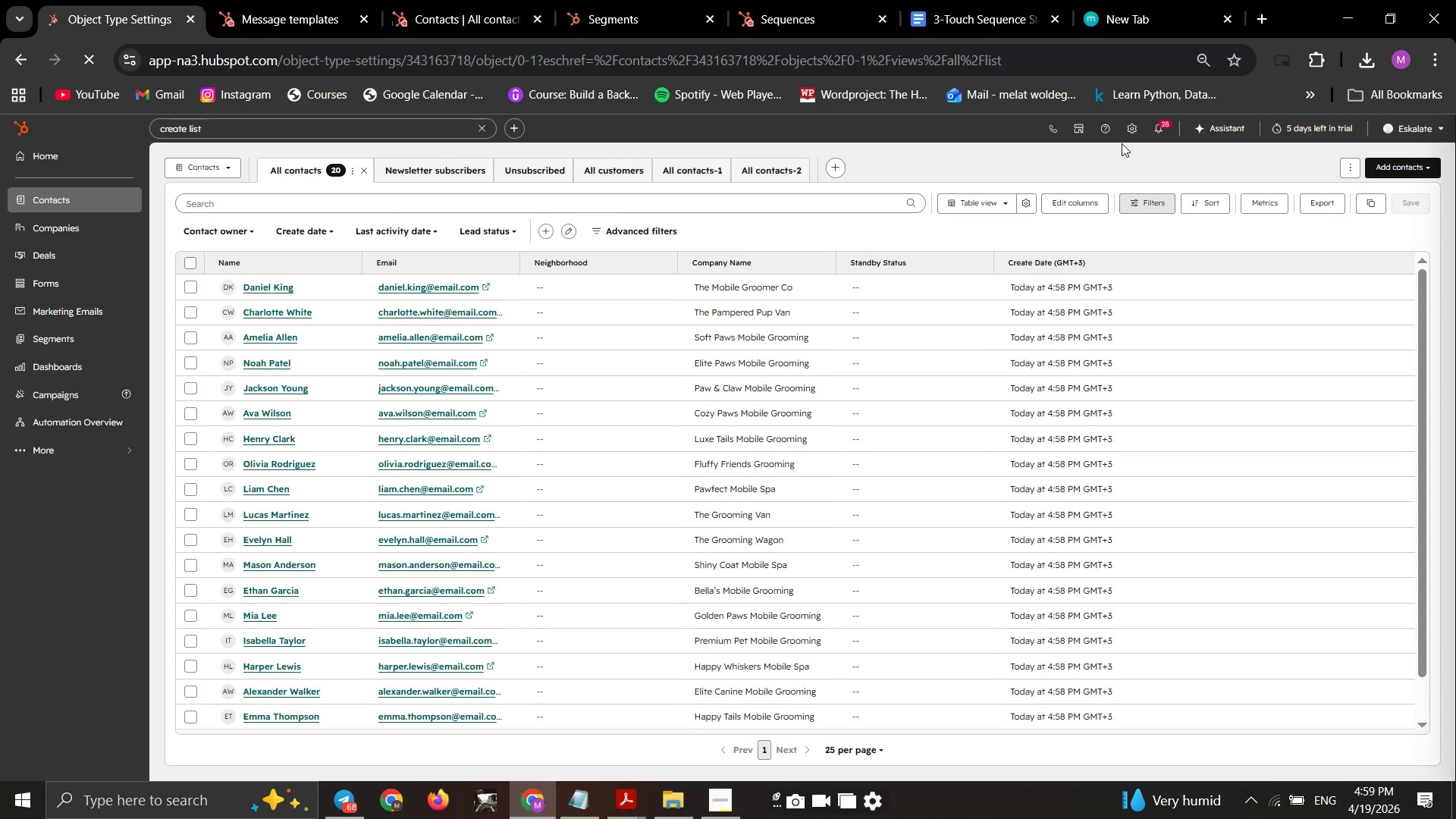 
left_click_drag(start_coordinate=[253, 196], to_coordinate=[246, 199])
 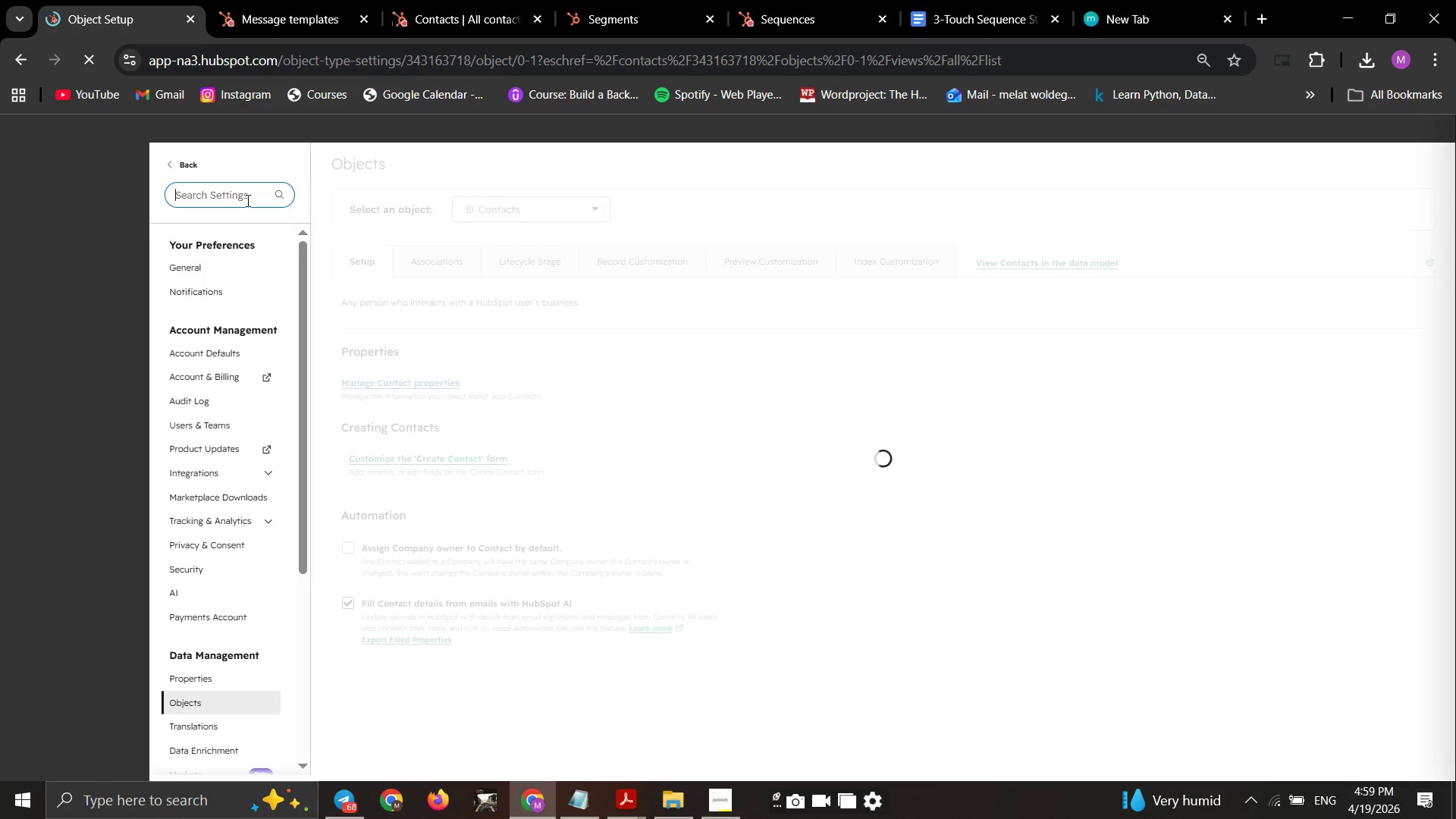 
type(list)
 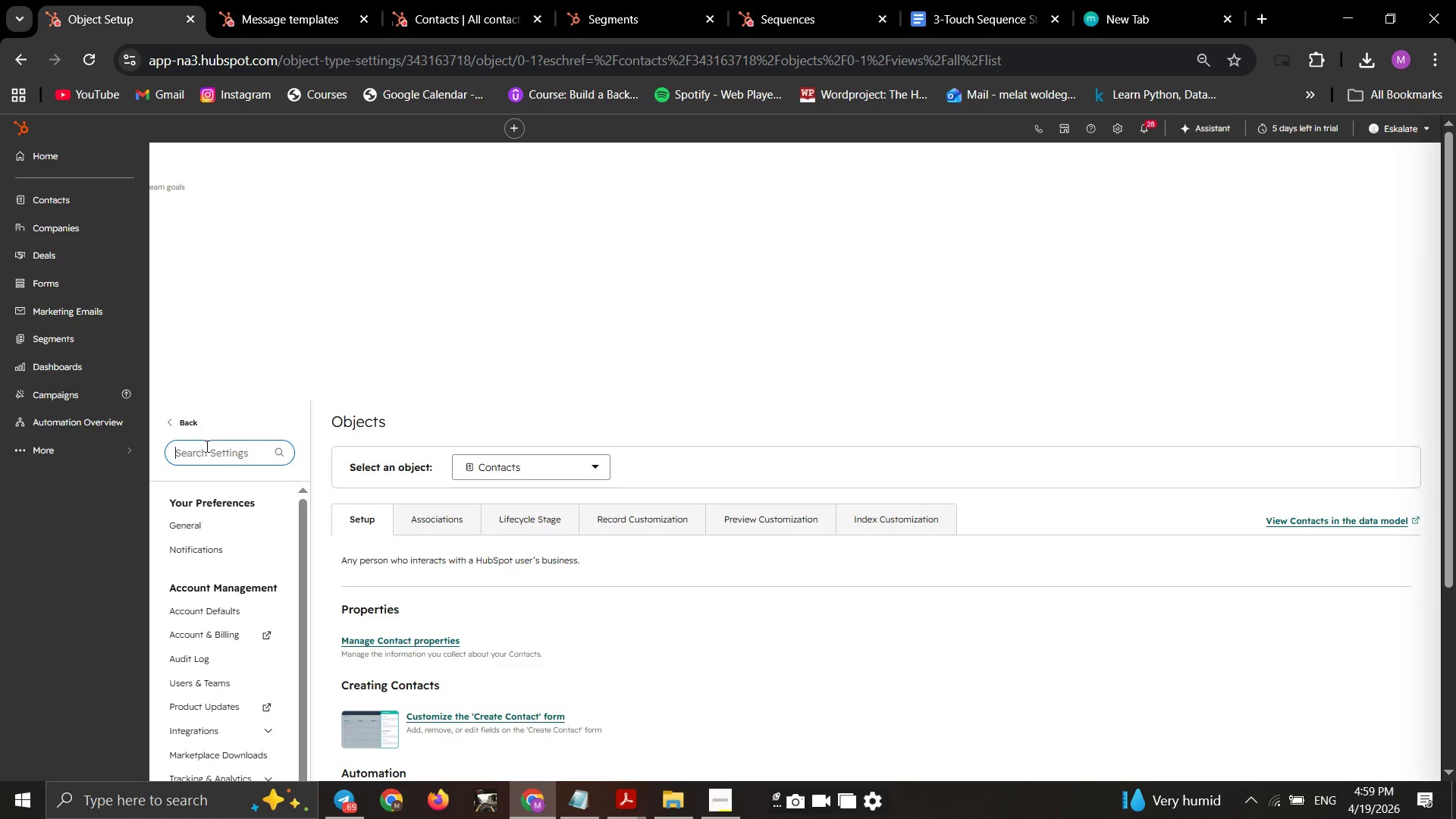 
left_click([194, 456])
 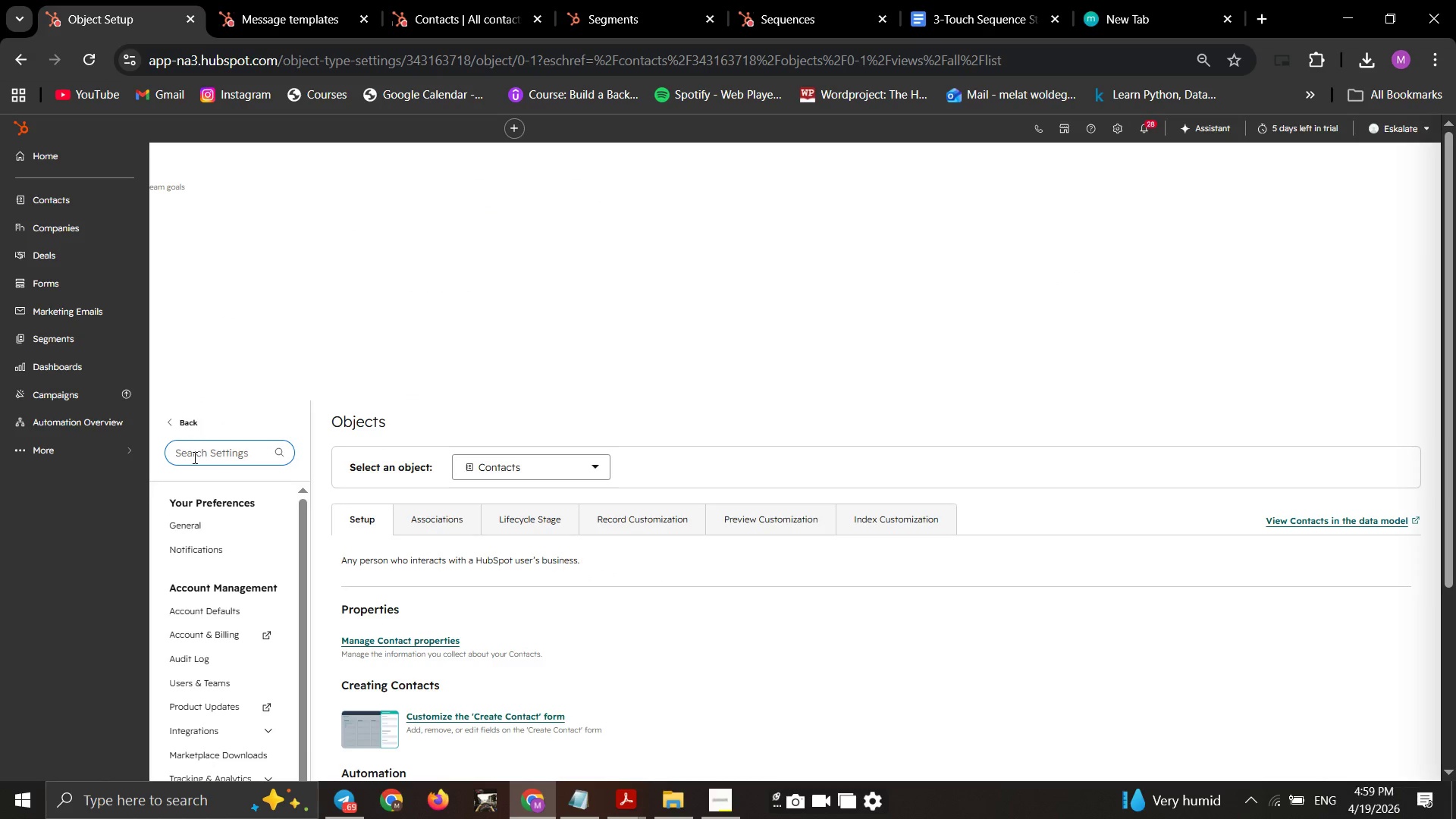 
type(list)
 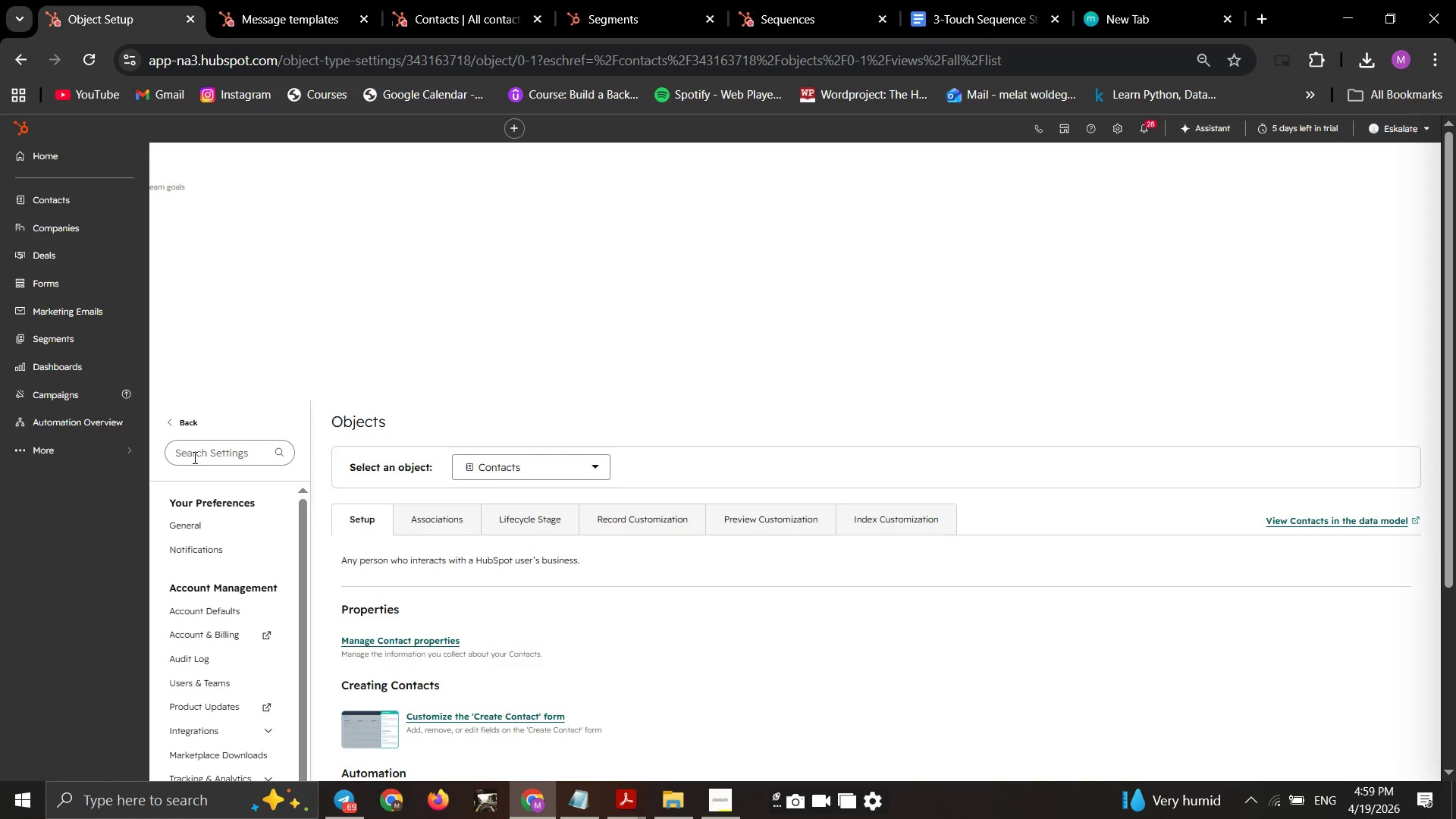 
scroll: coordinate [236, 551], scroll_direction: up, amount: 3.0
 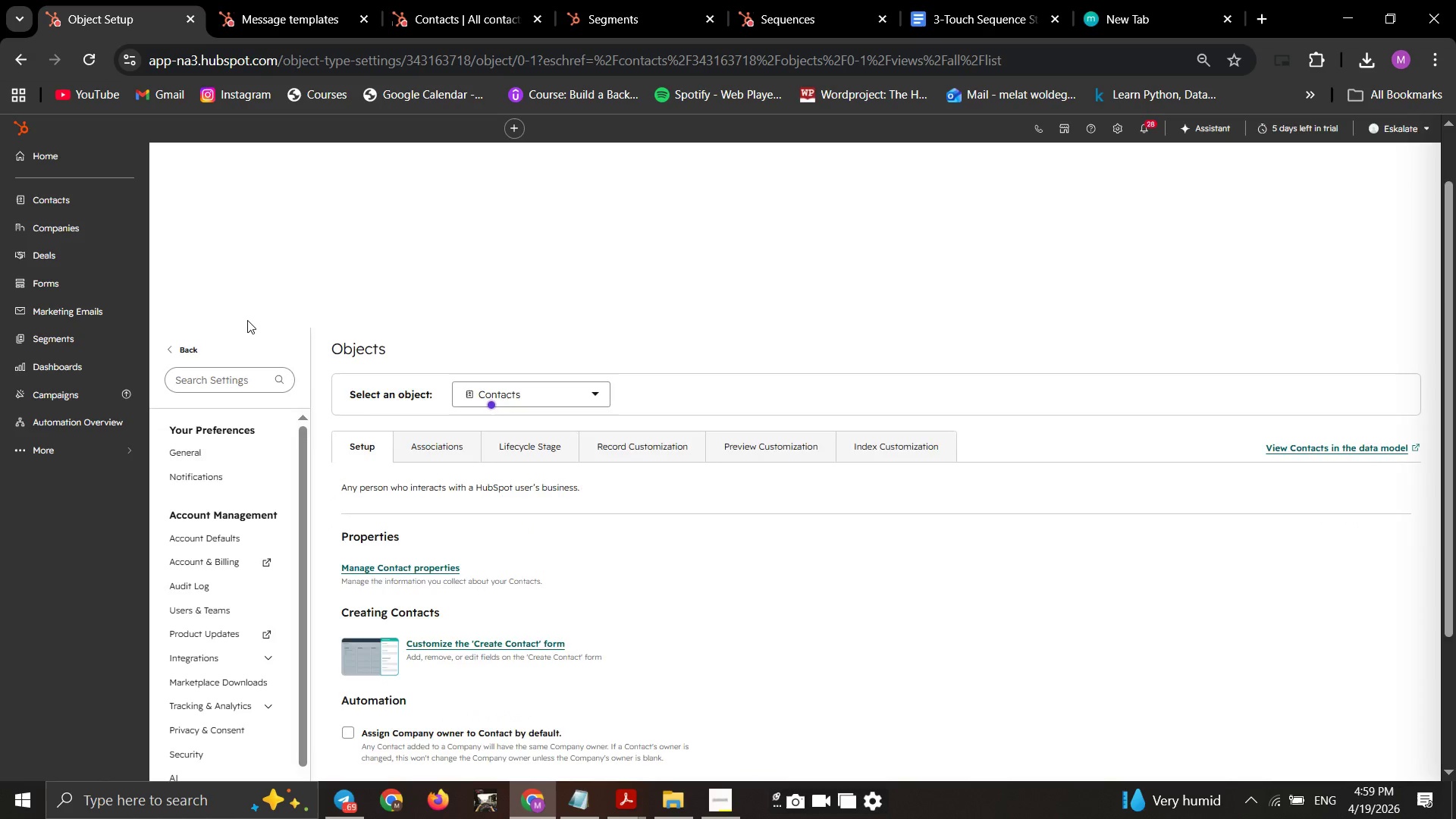 
scroll: coordinate [247, 319], scroll_direction: none, amount: 0.0
 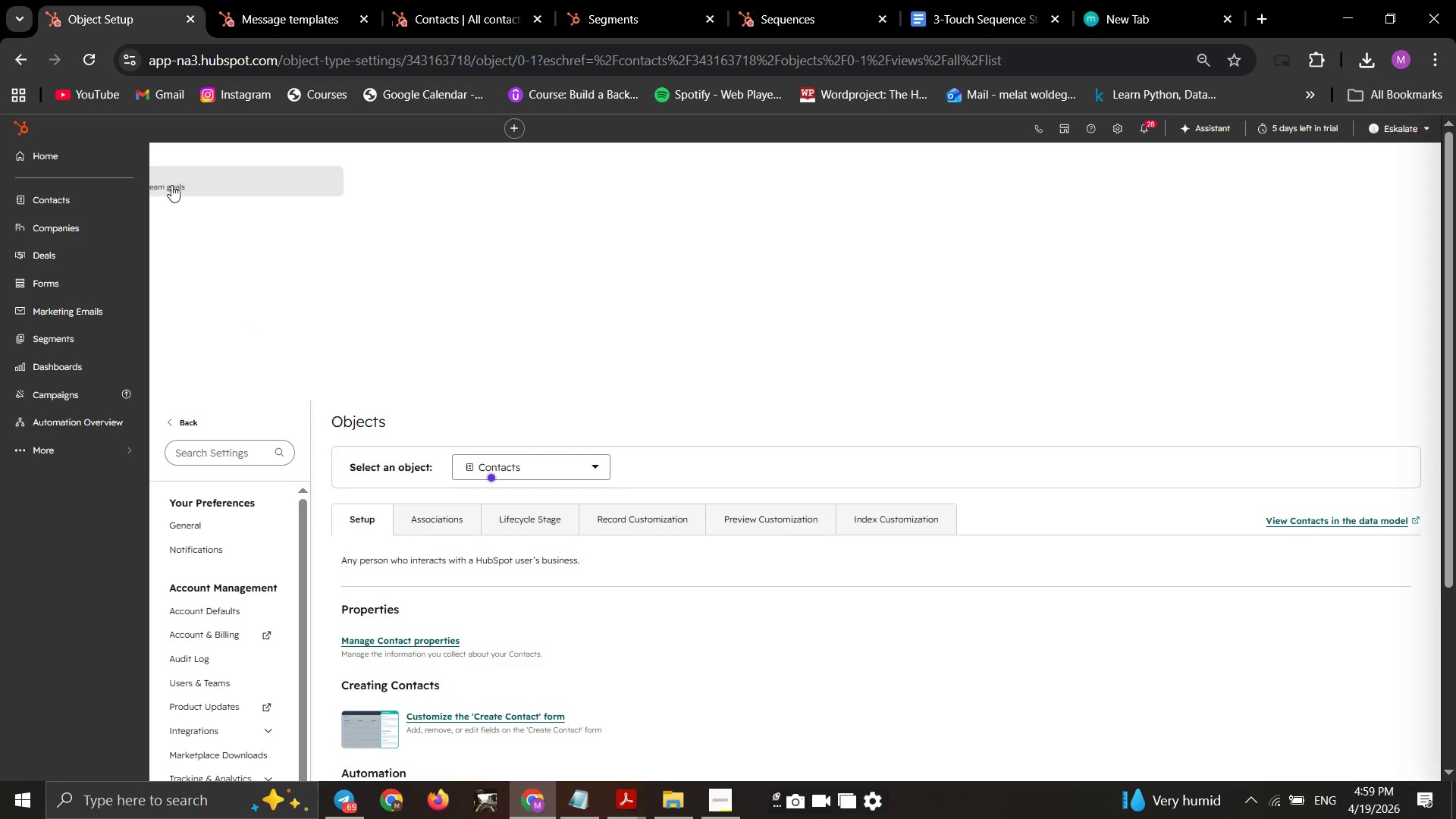 
left_click([172, 185])
 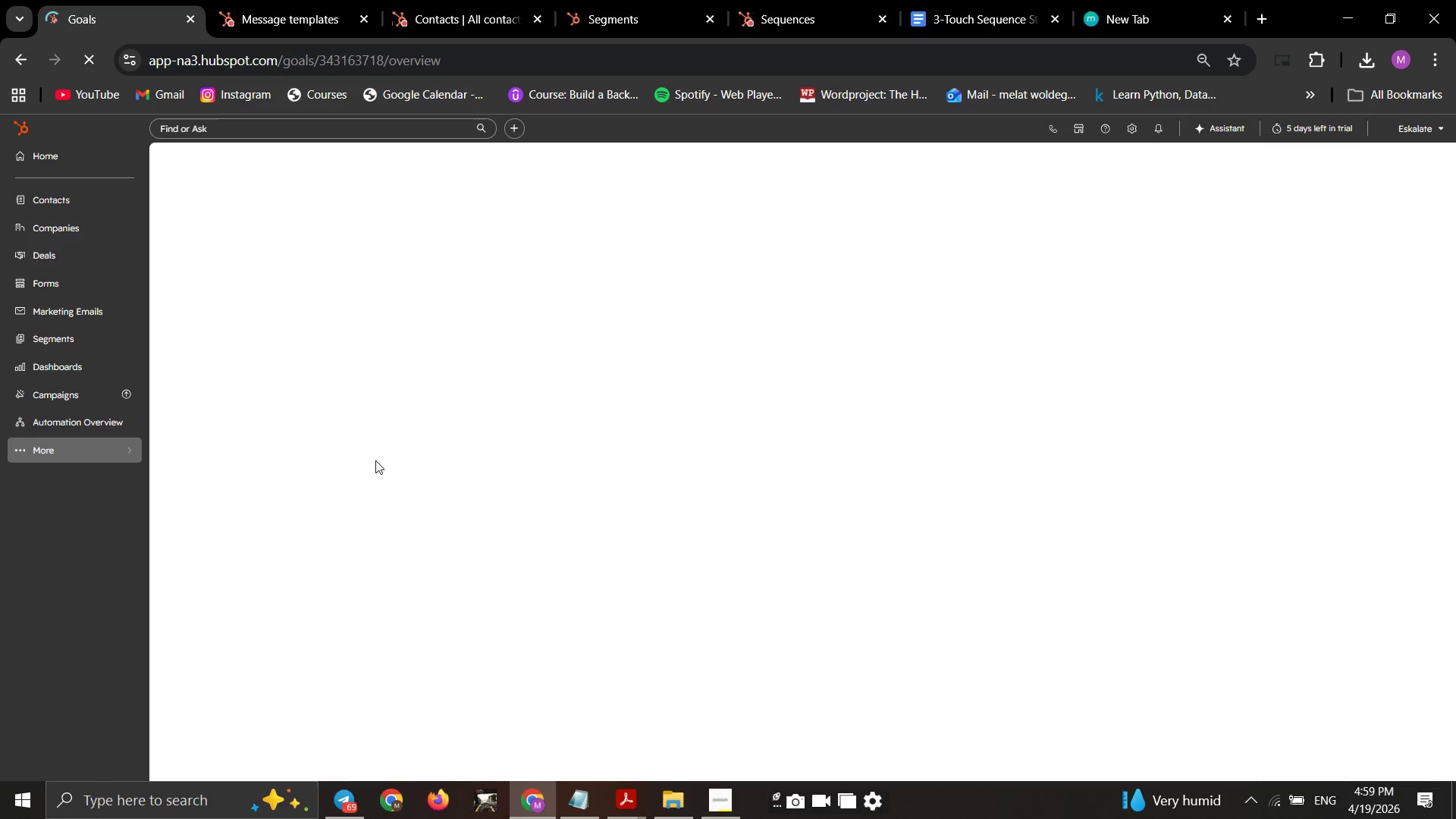 
wait(10.17)
 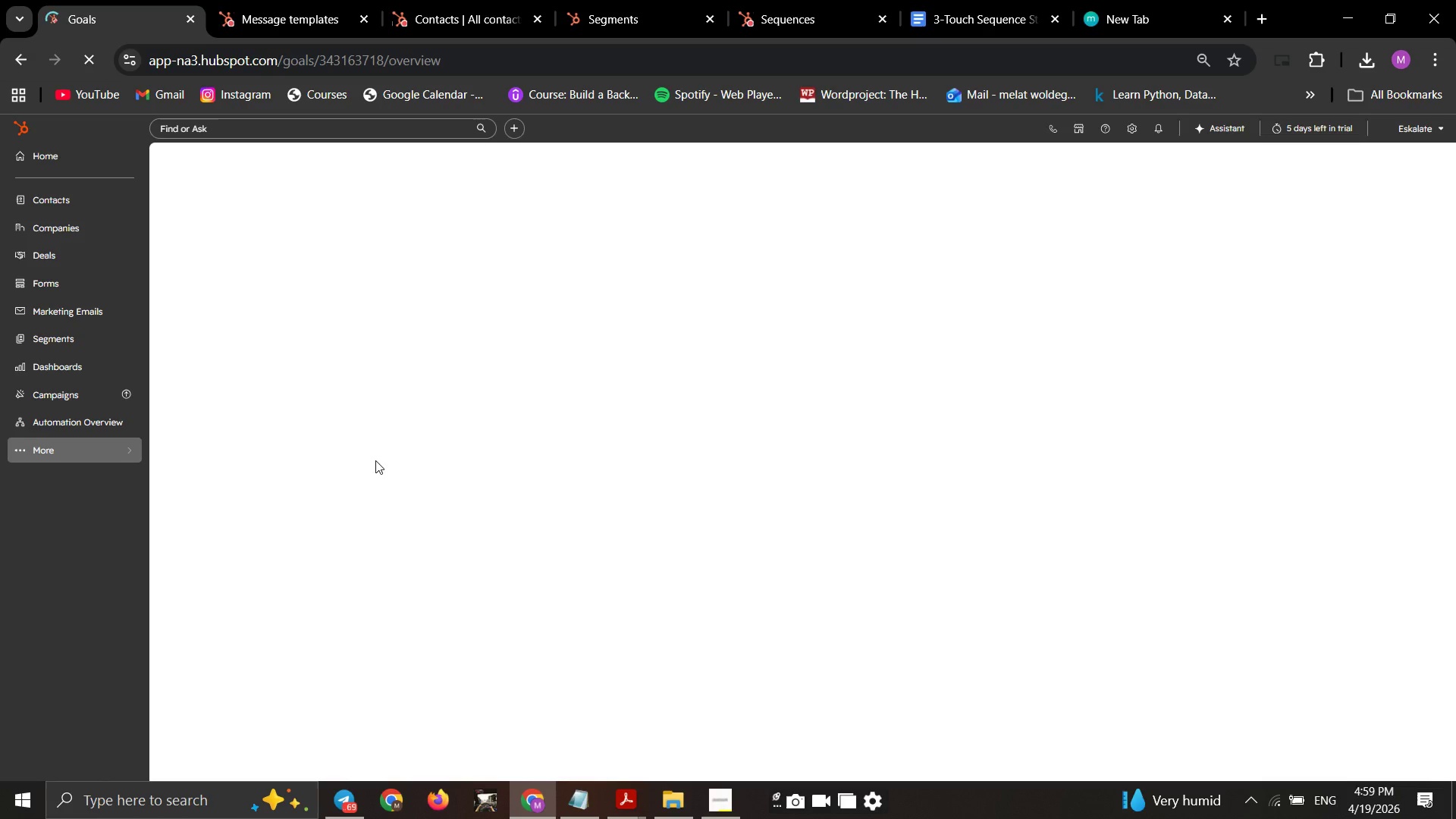 
left_click([86, 159])
 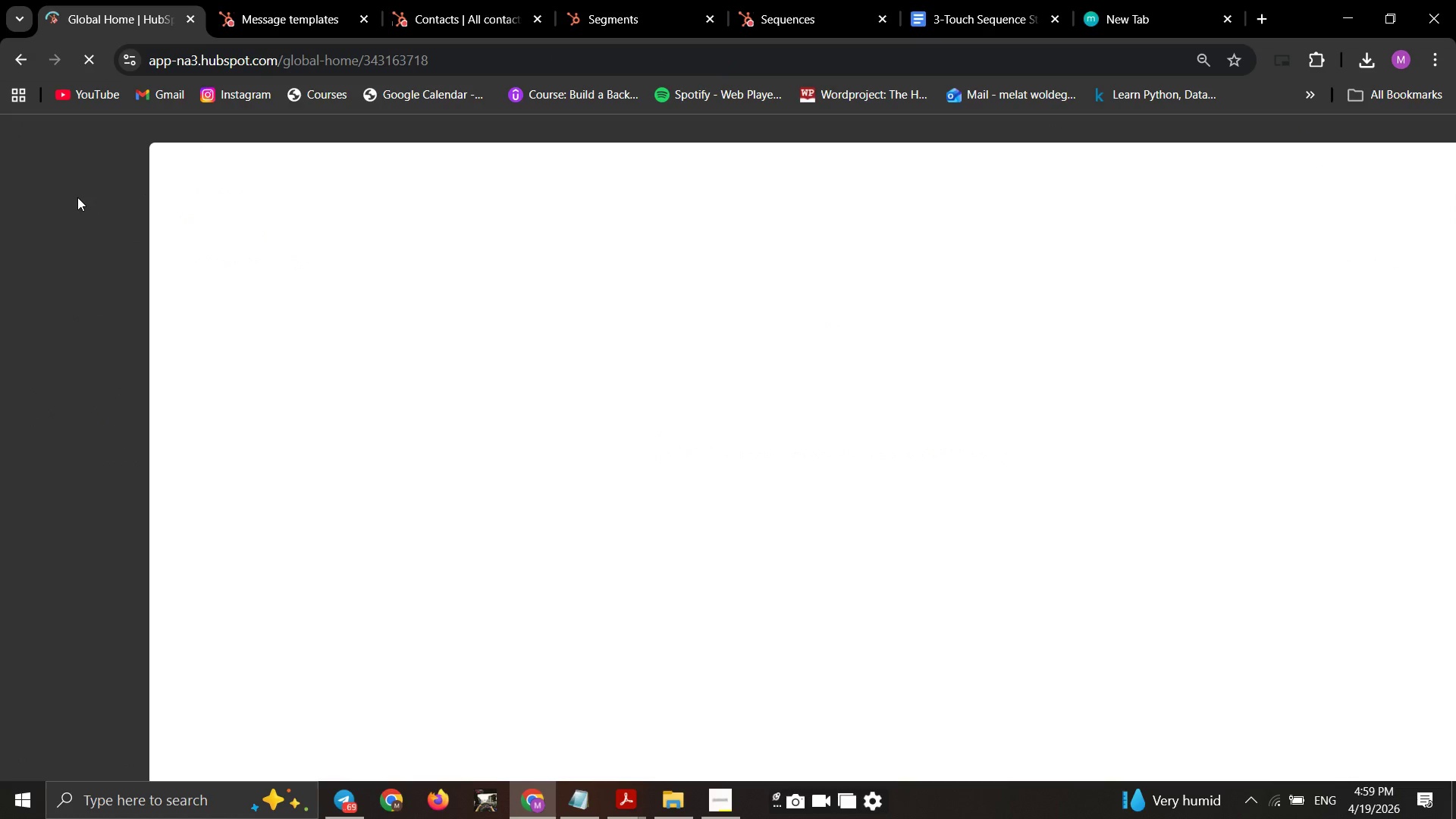 
mouse_move([71, 202])
 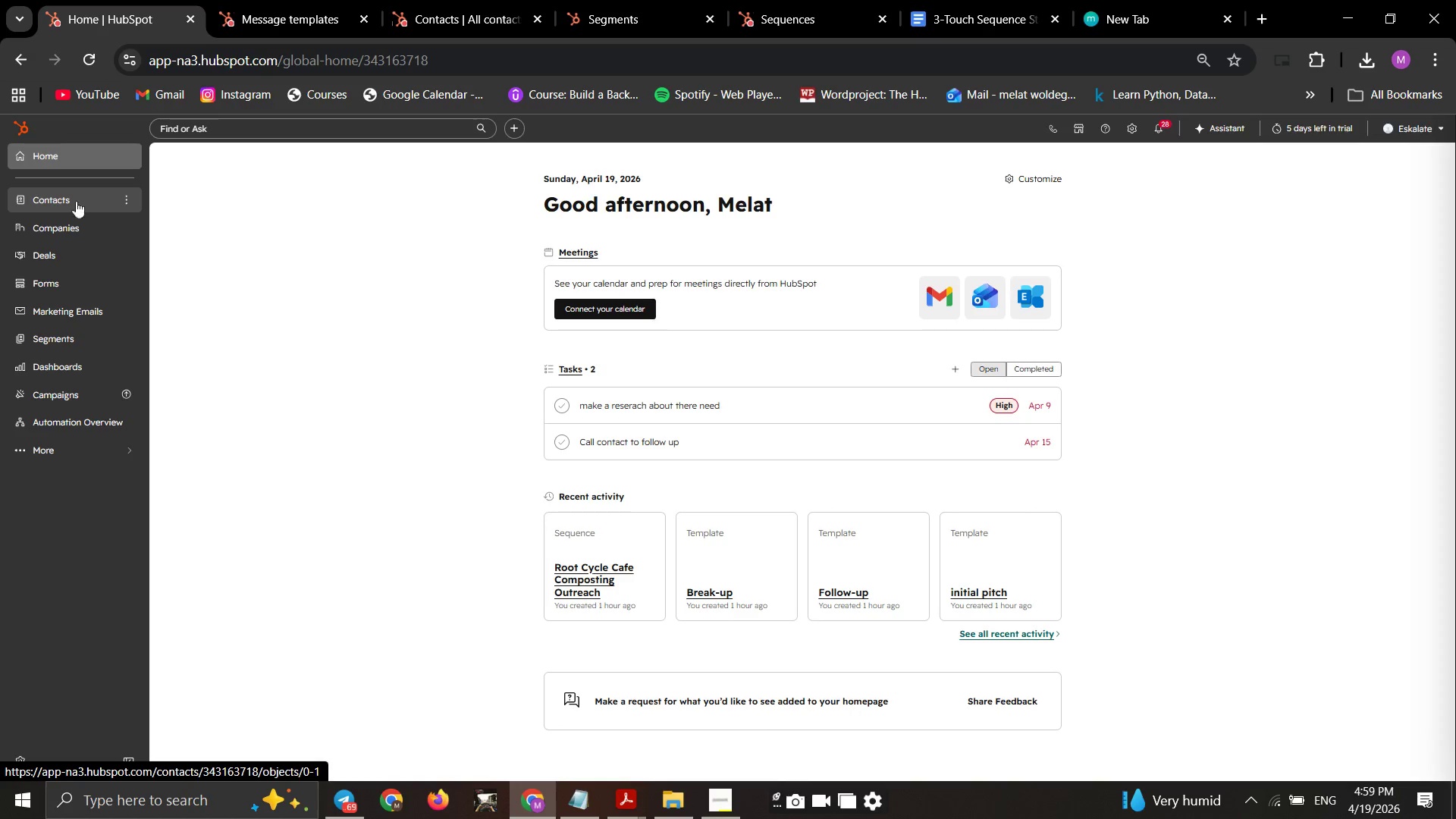 
wait(6.53)
 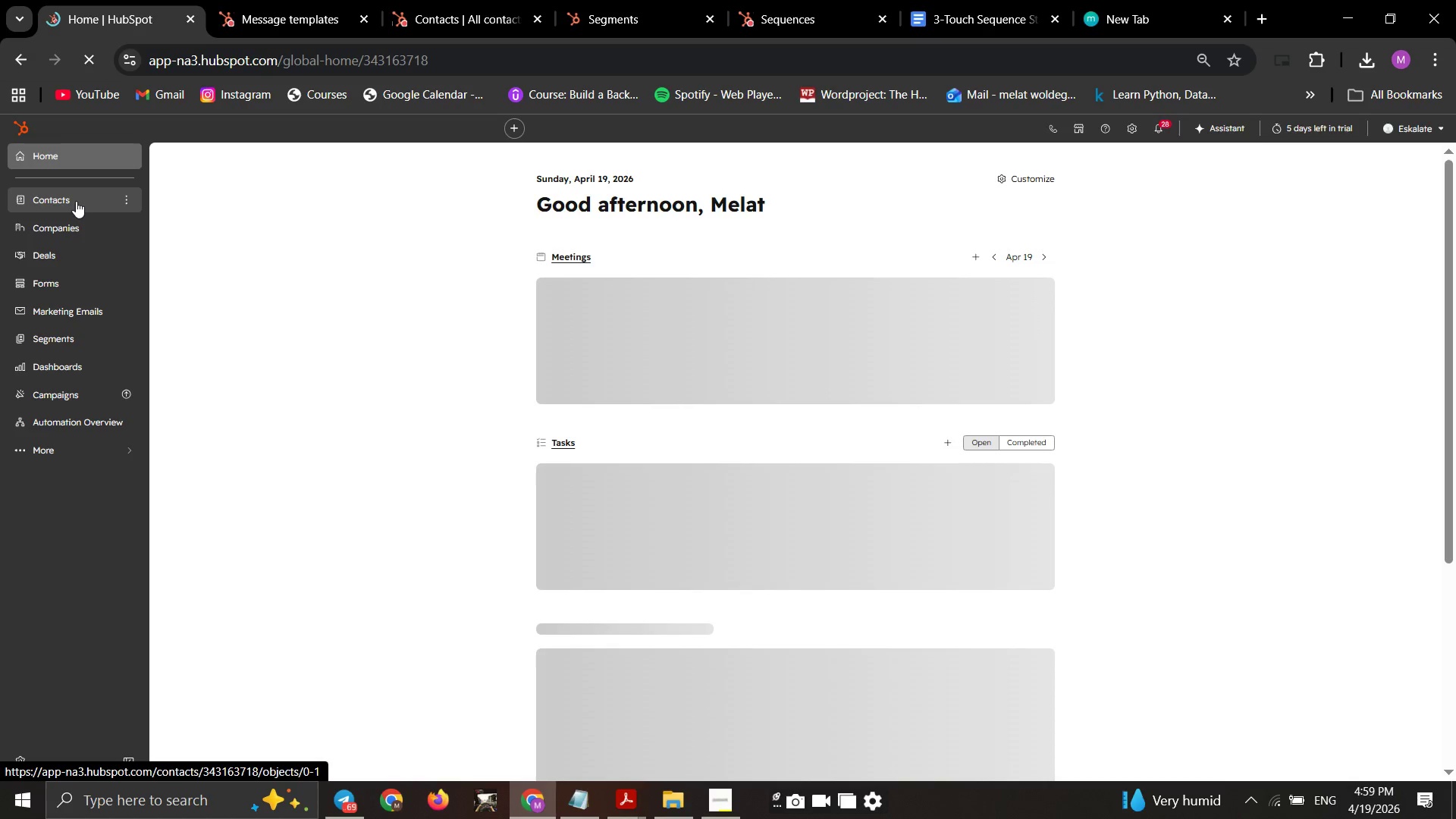 
left_click([62, 212])
 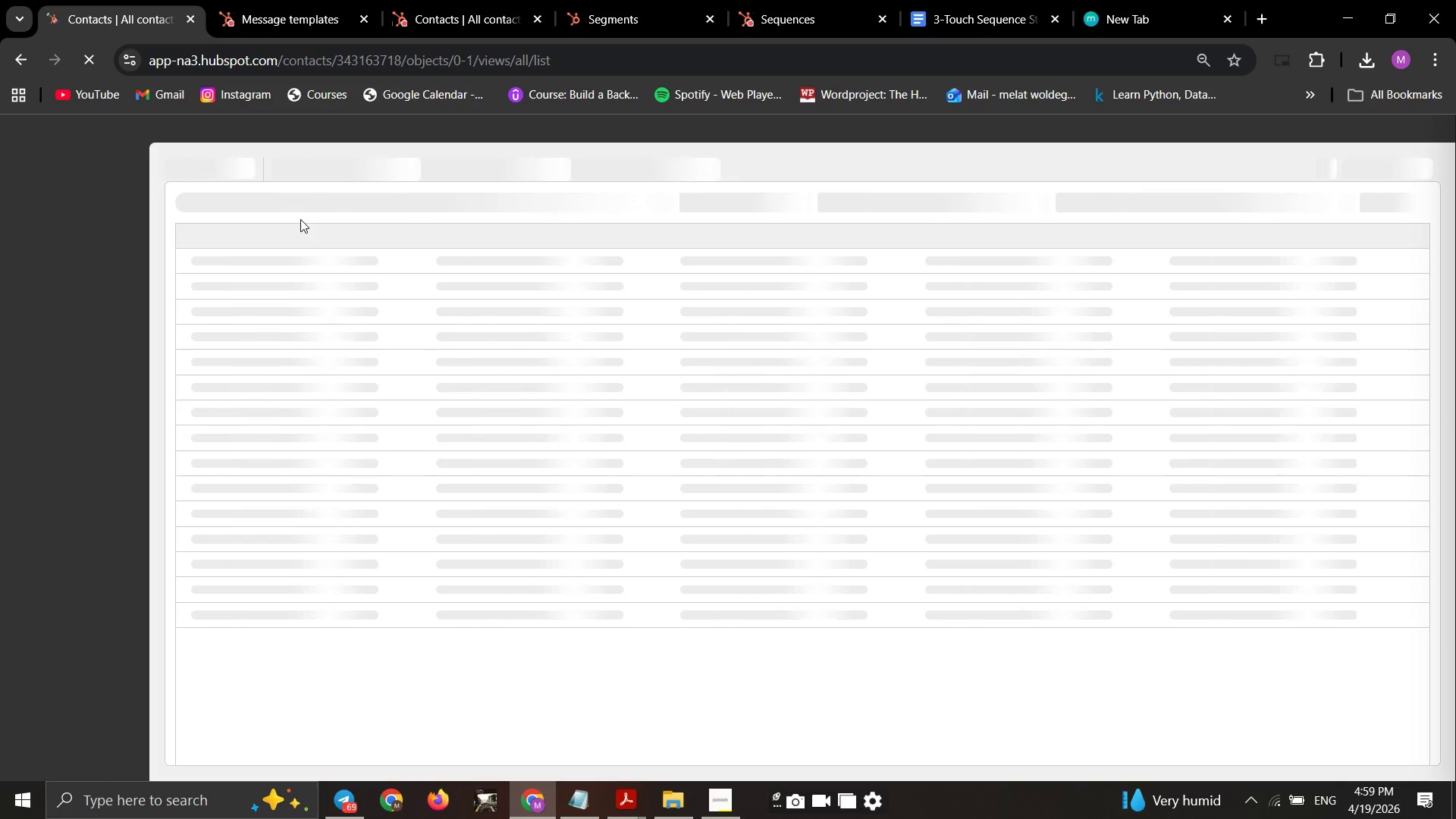 
wait(11.76)
 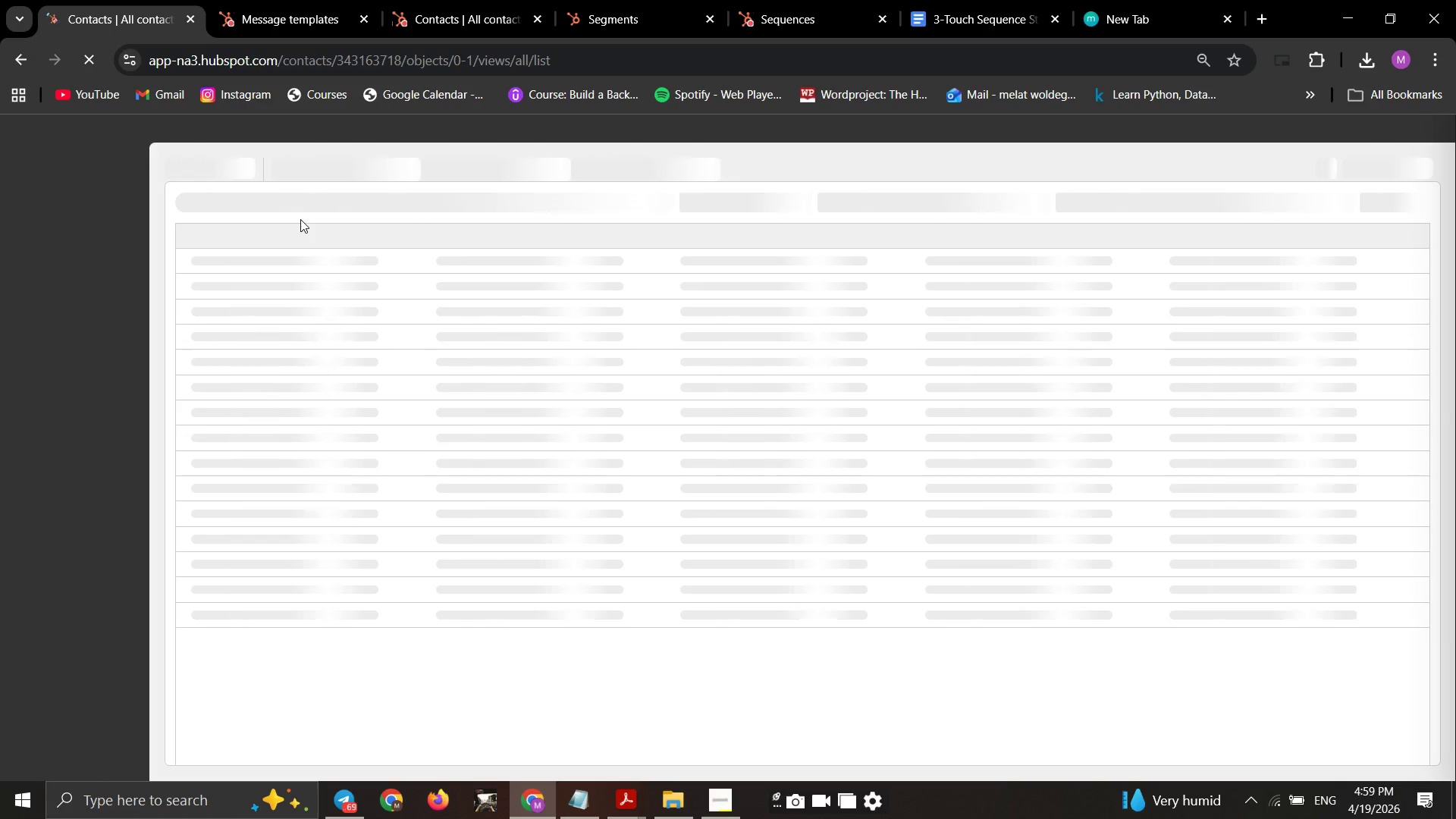 
mouse_move([544, 438])
 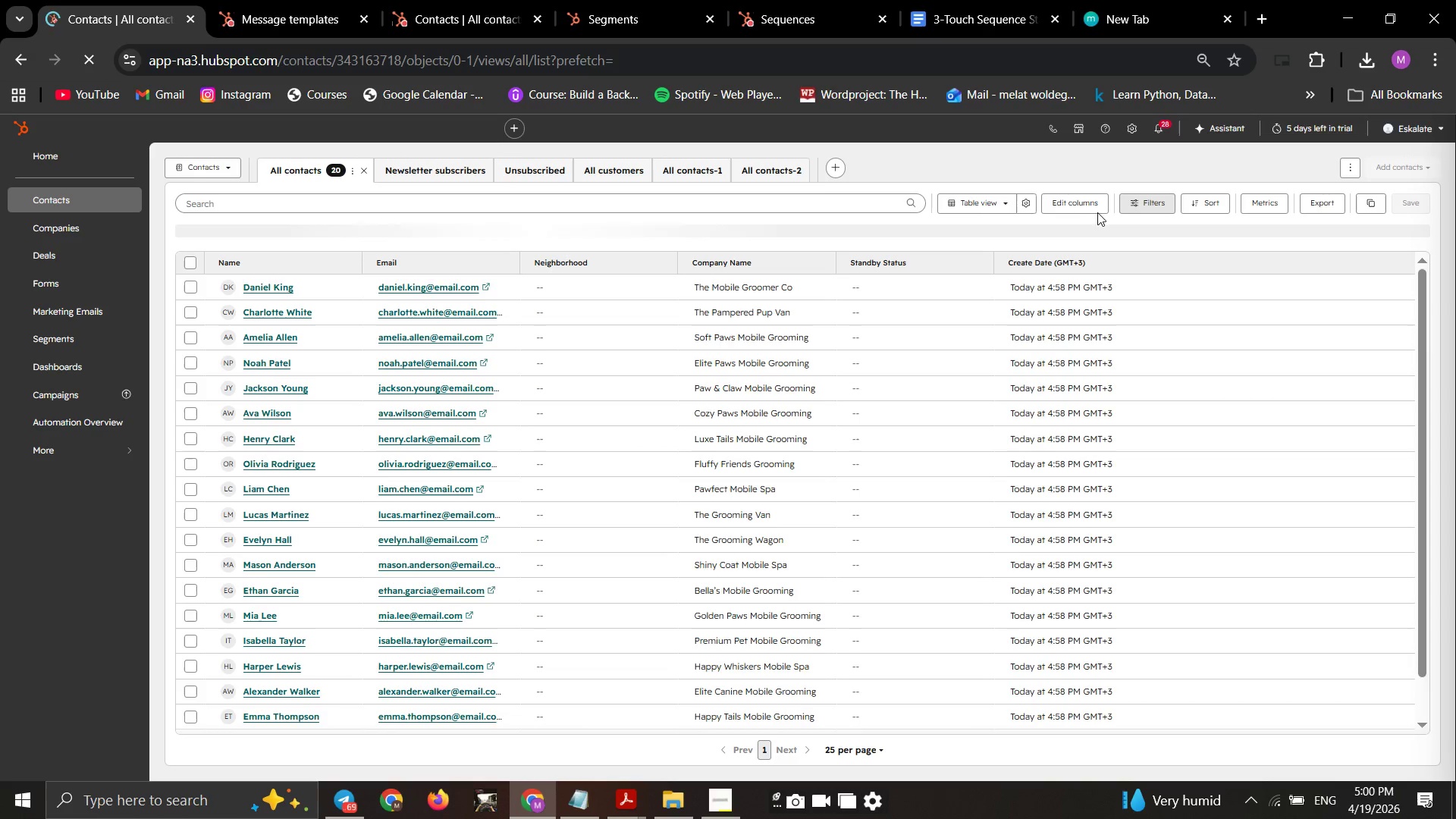 
wait(6.41)
 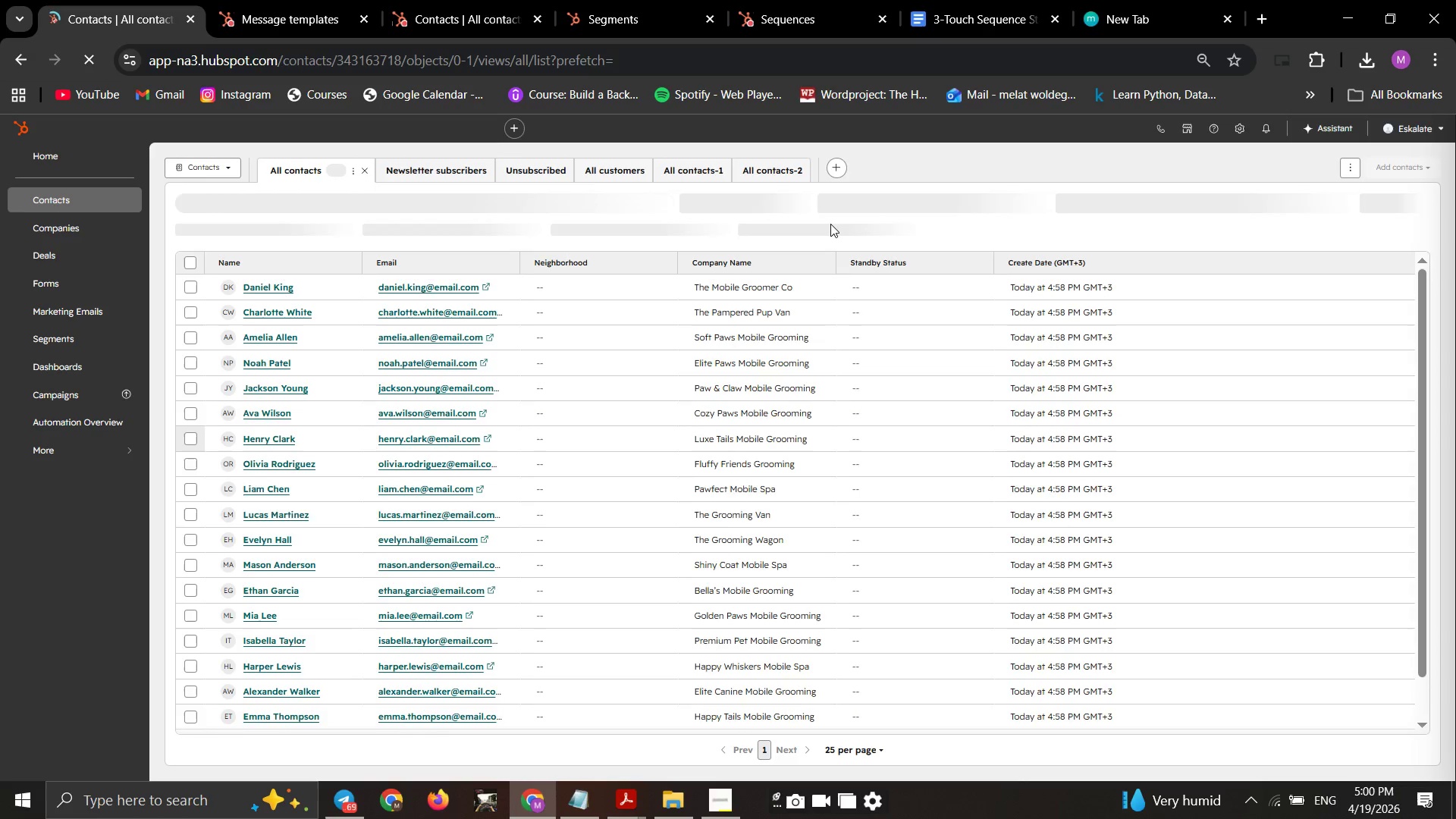 
left_click([1066, 205])
 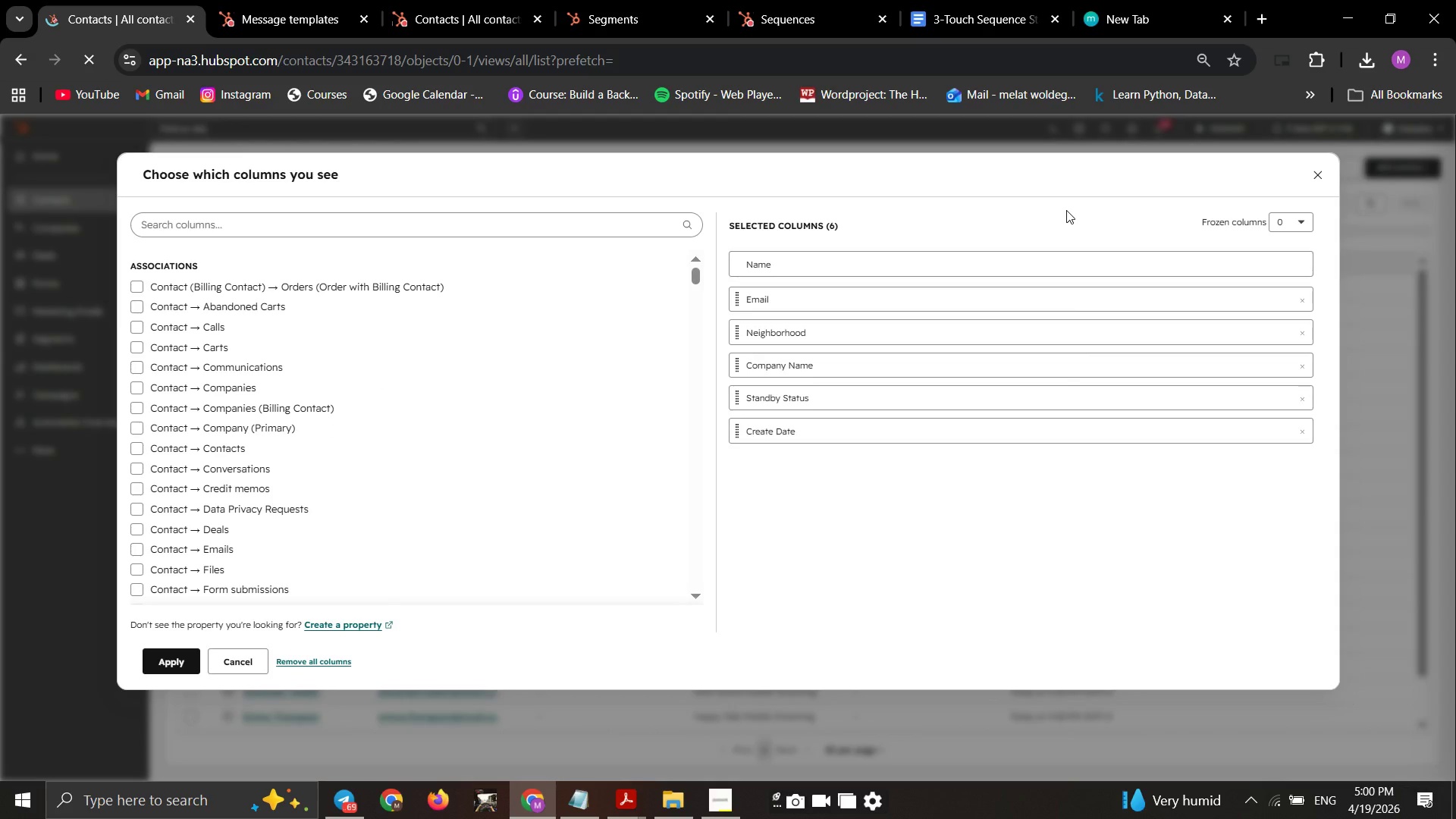 
wait(15.73)
 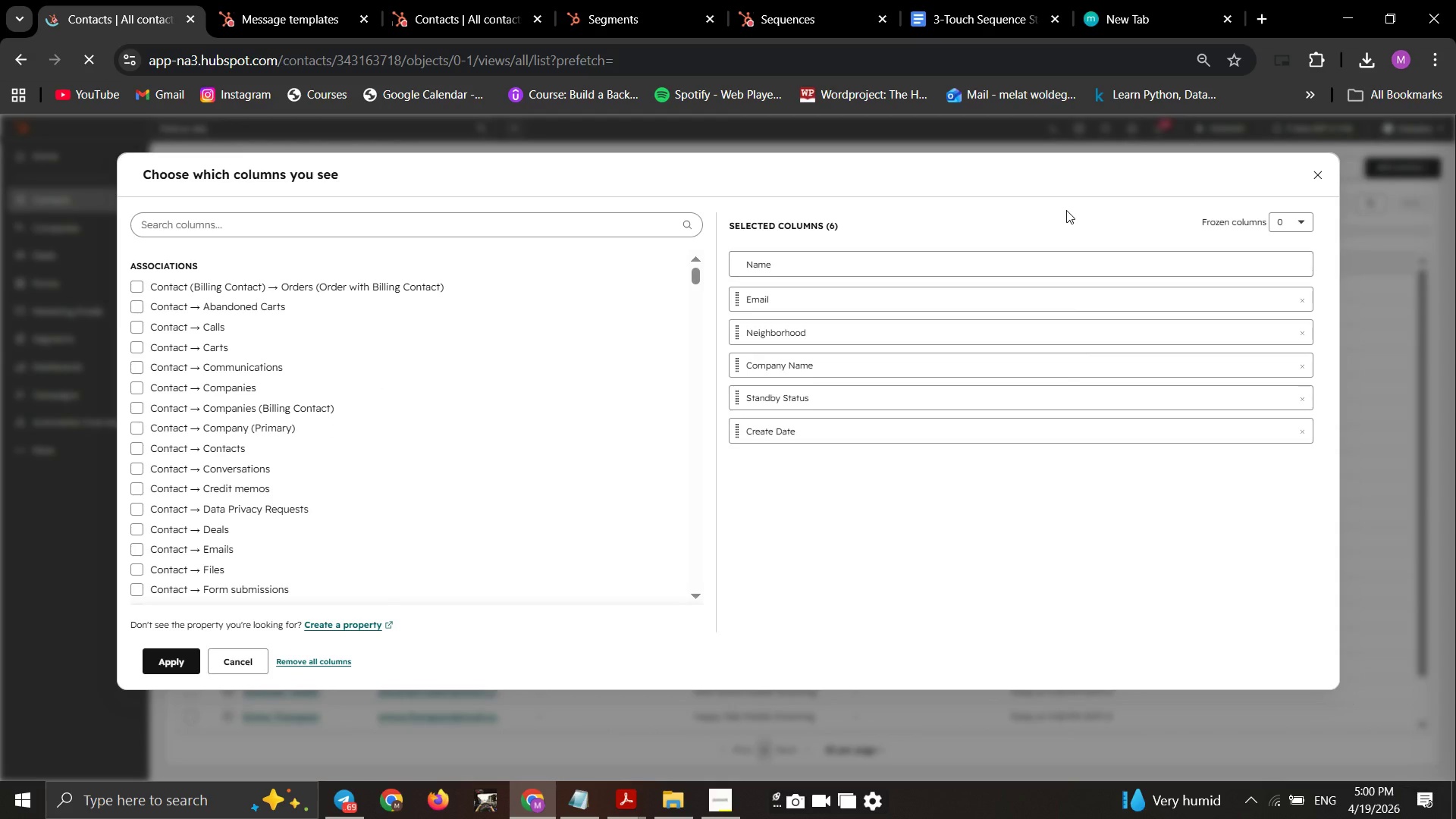 
left_click([1301, 331])
 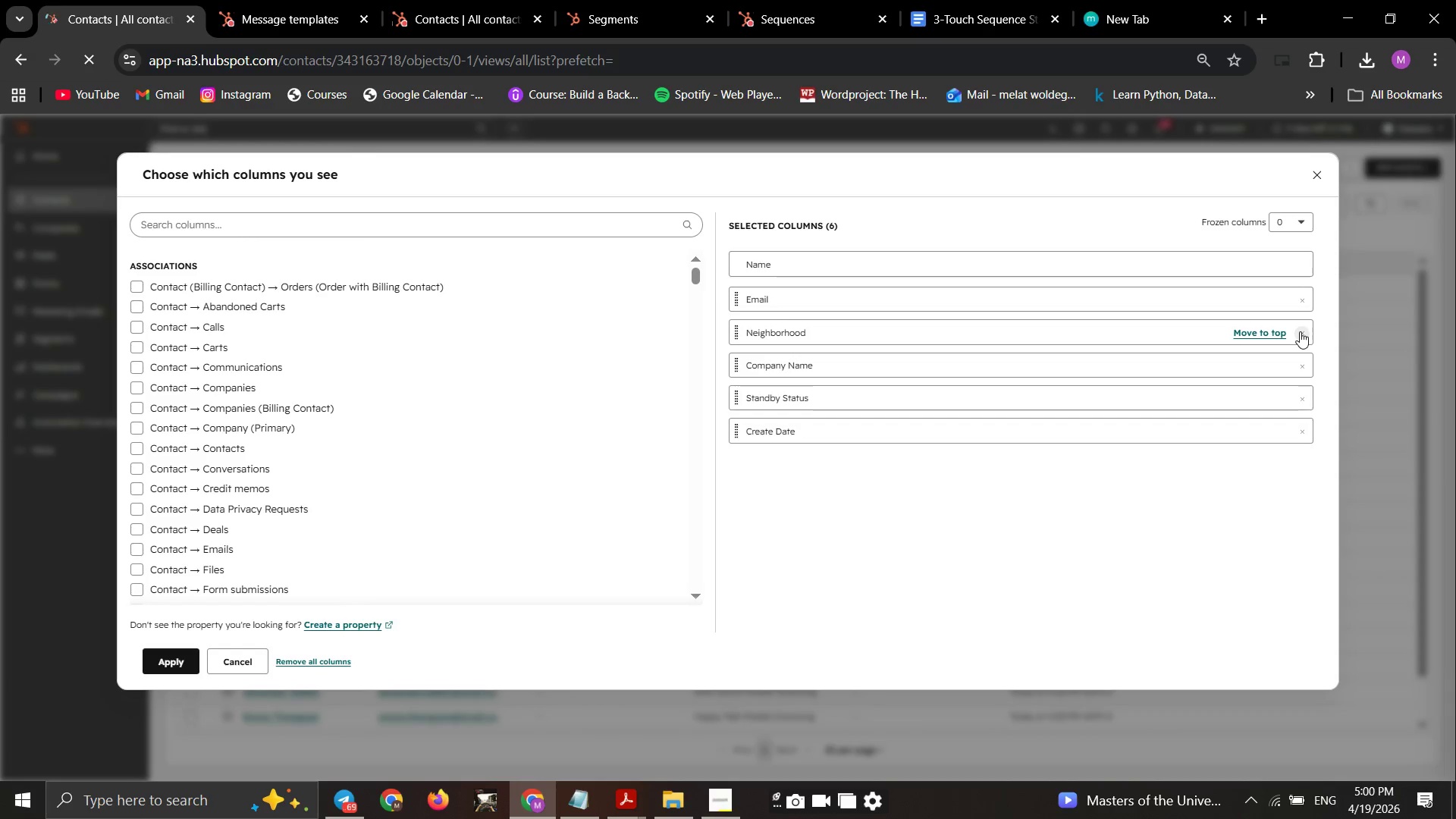 
left_click([1300, 331])
 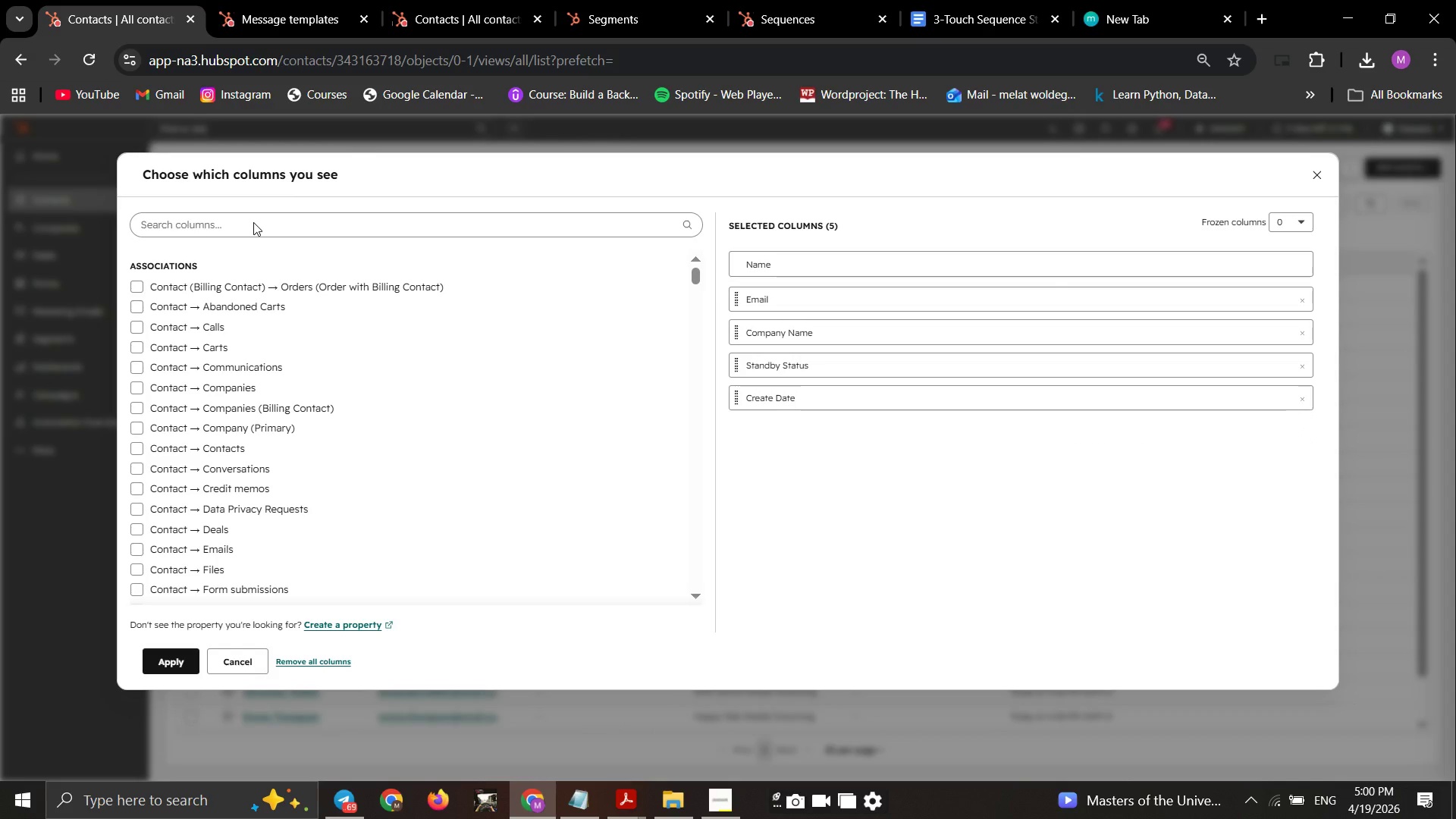 
wait(6.72)
 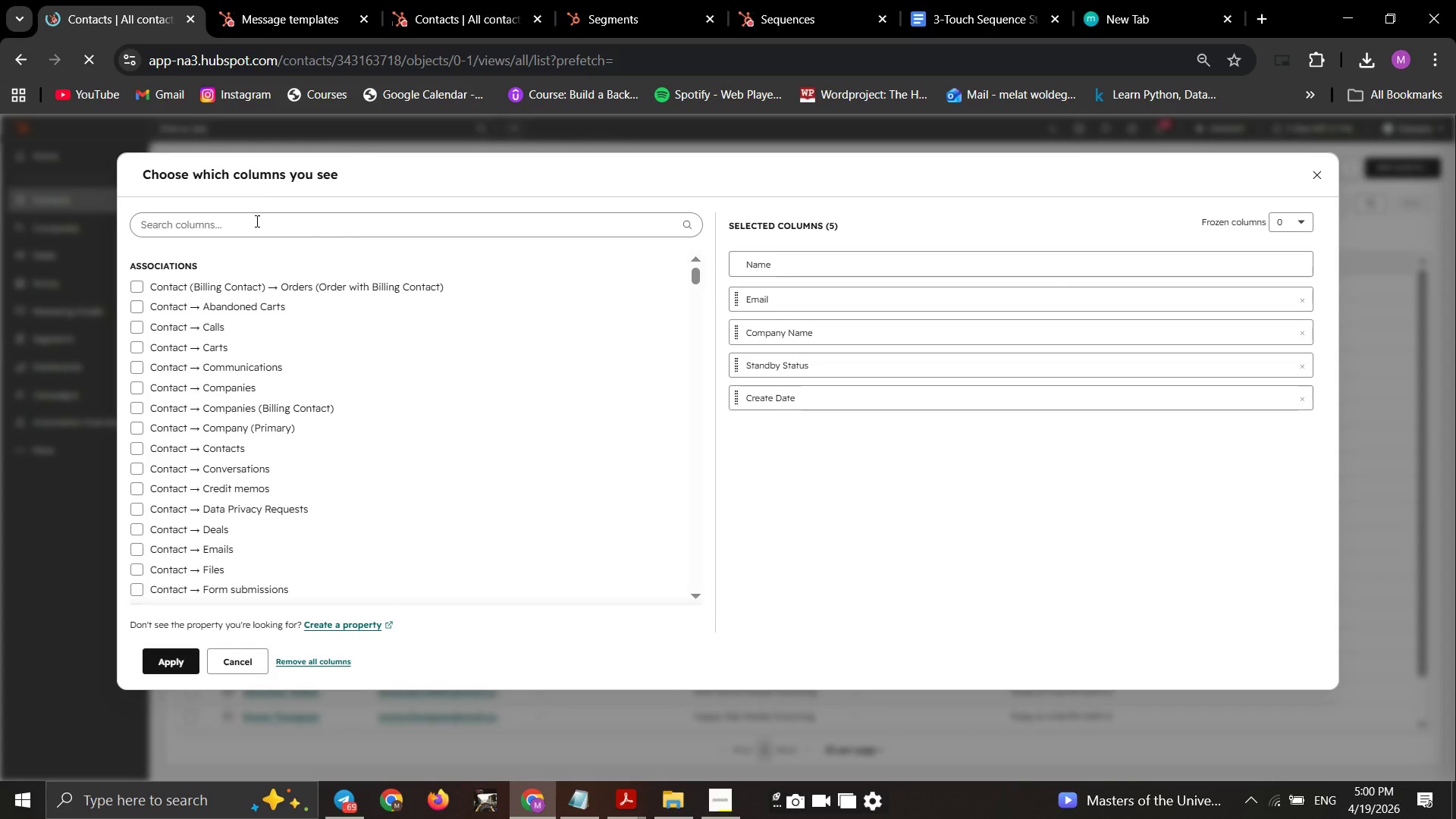 
left_click([253, 222])
 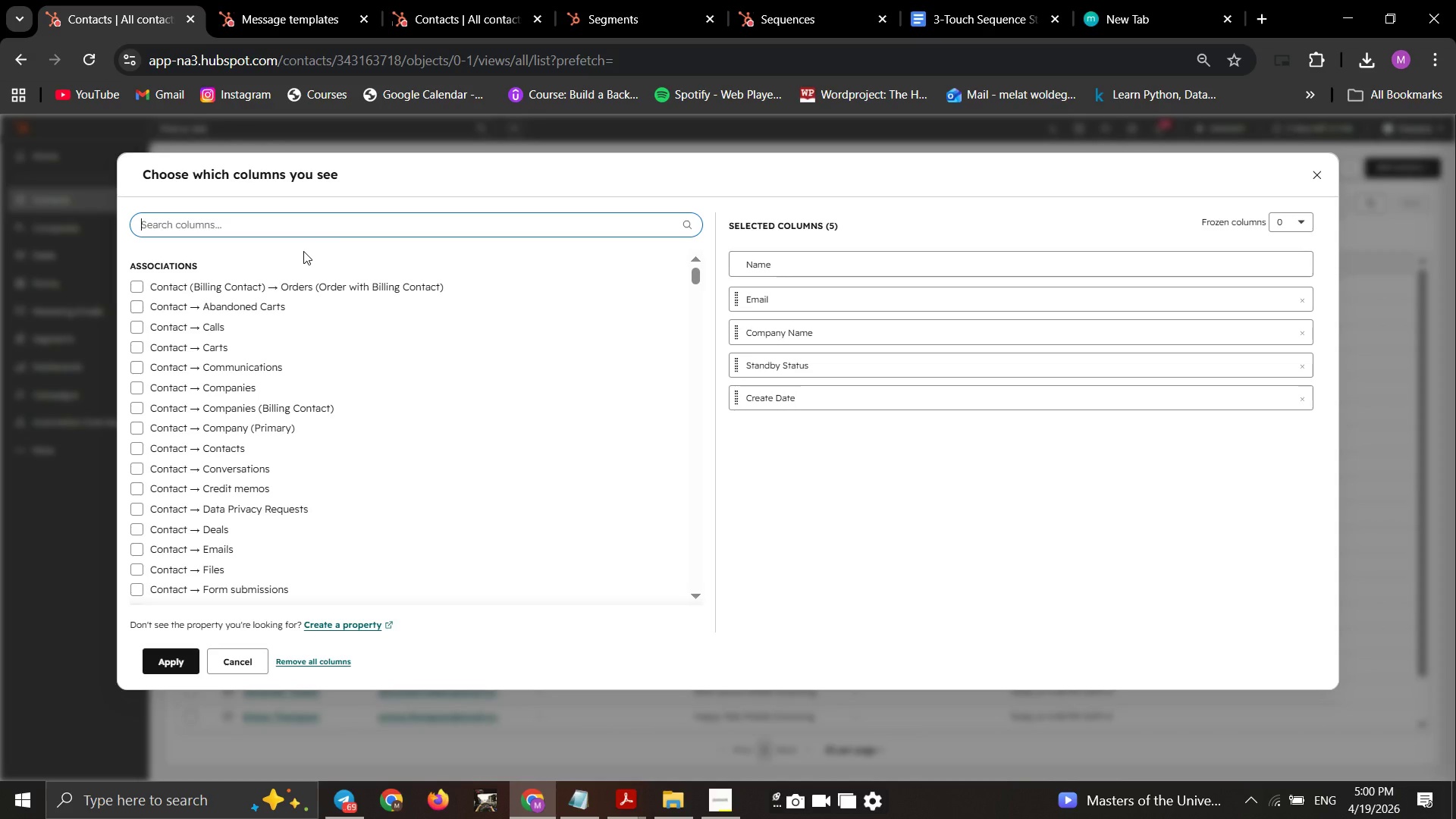 
type(1)
key(Backspace)
type(pet)
 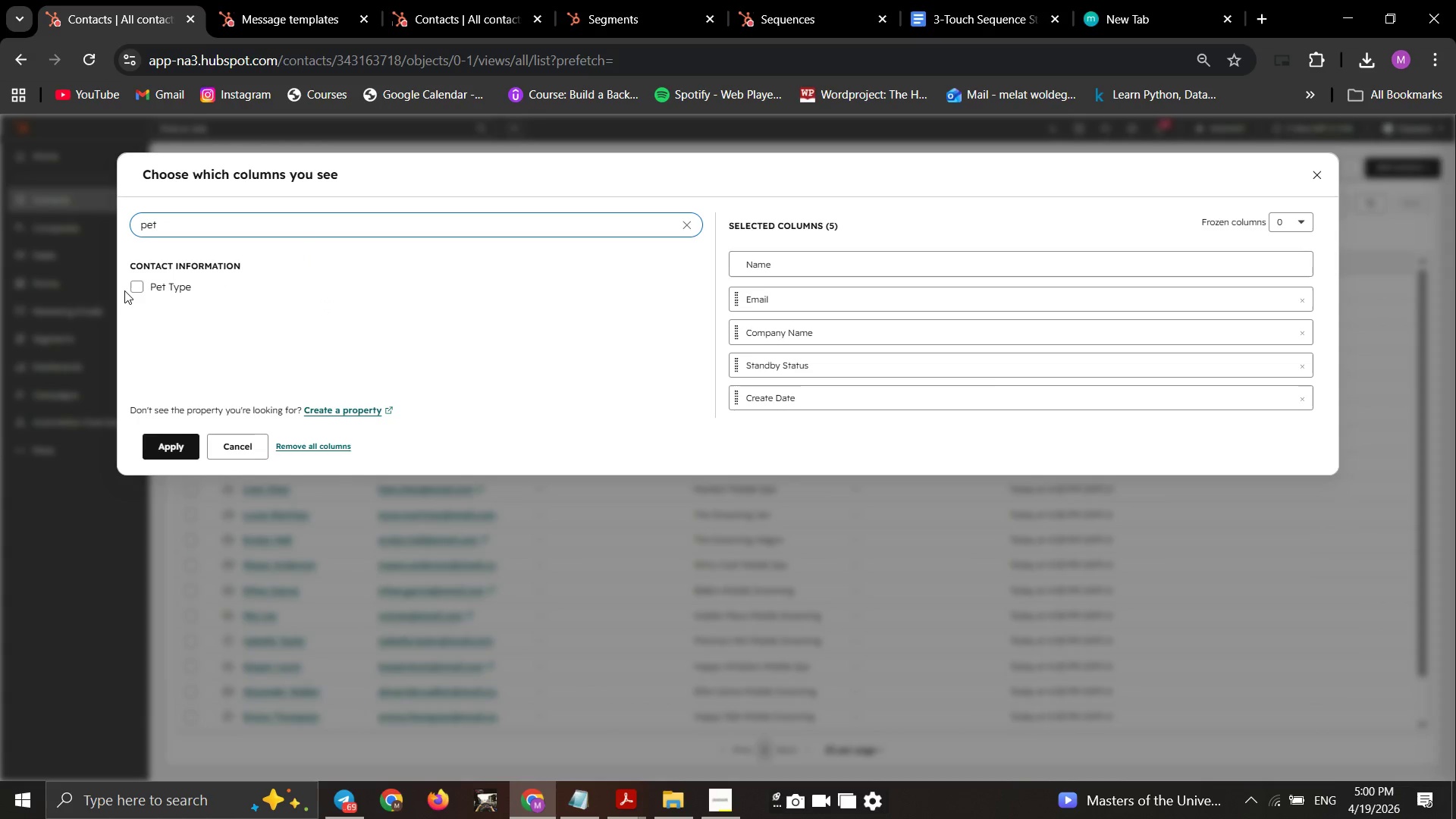 
left_click([132, 284])
 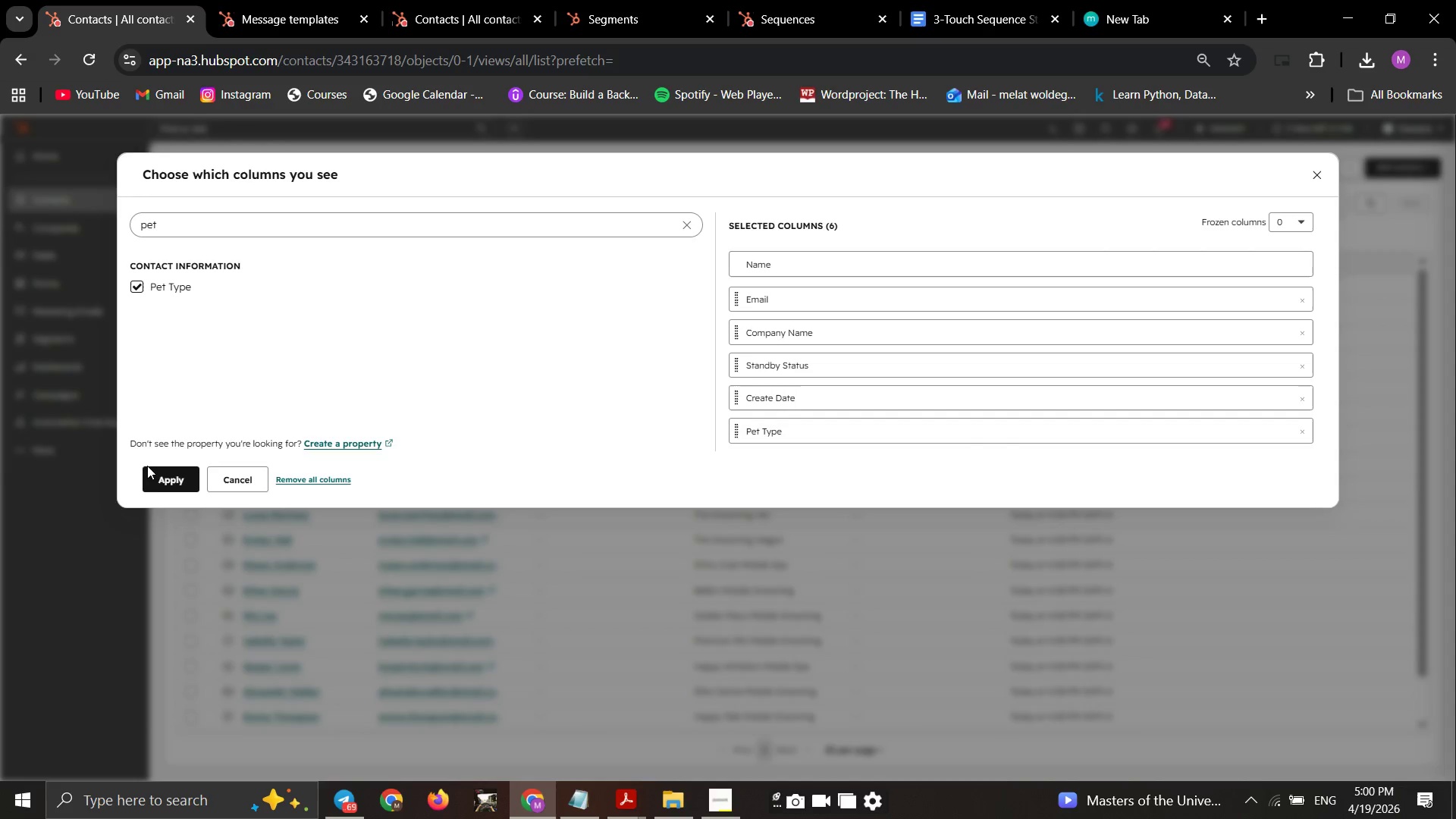 
left_click_drag(start_coordinate=[158, 484], to_coordinate=[162, 488])
 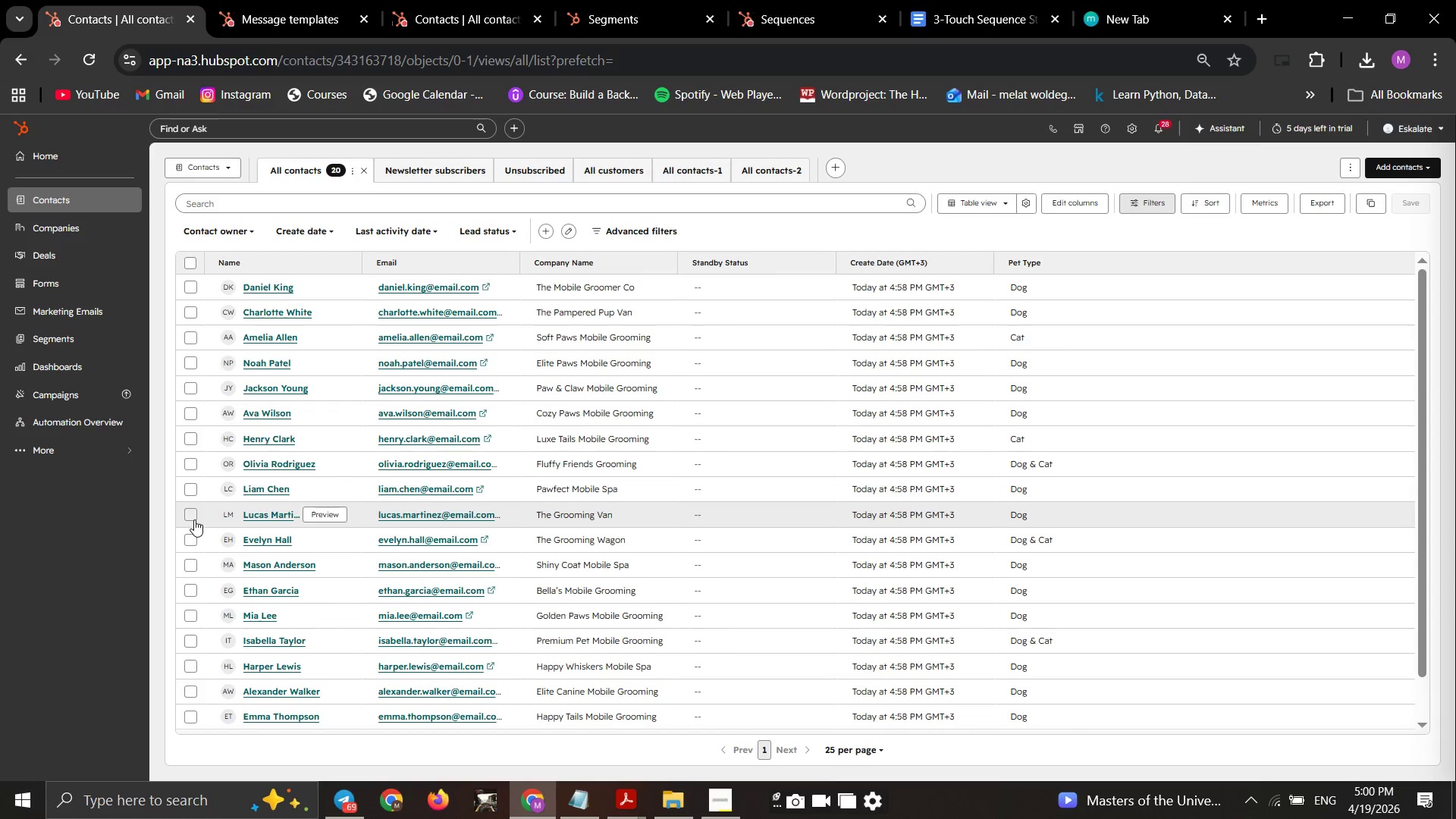 
wait(6.75)
 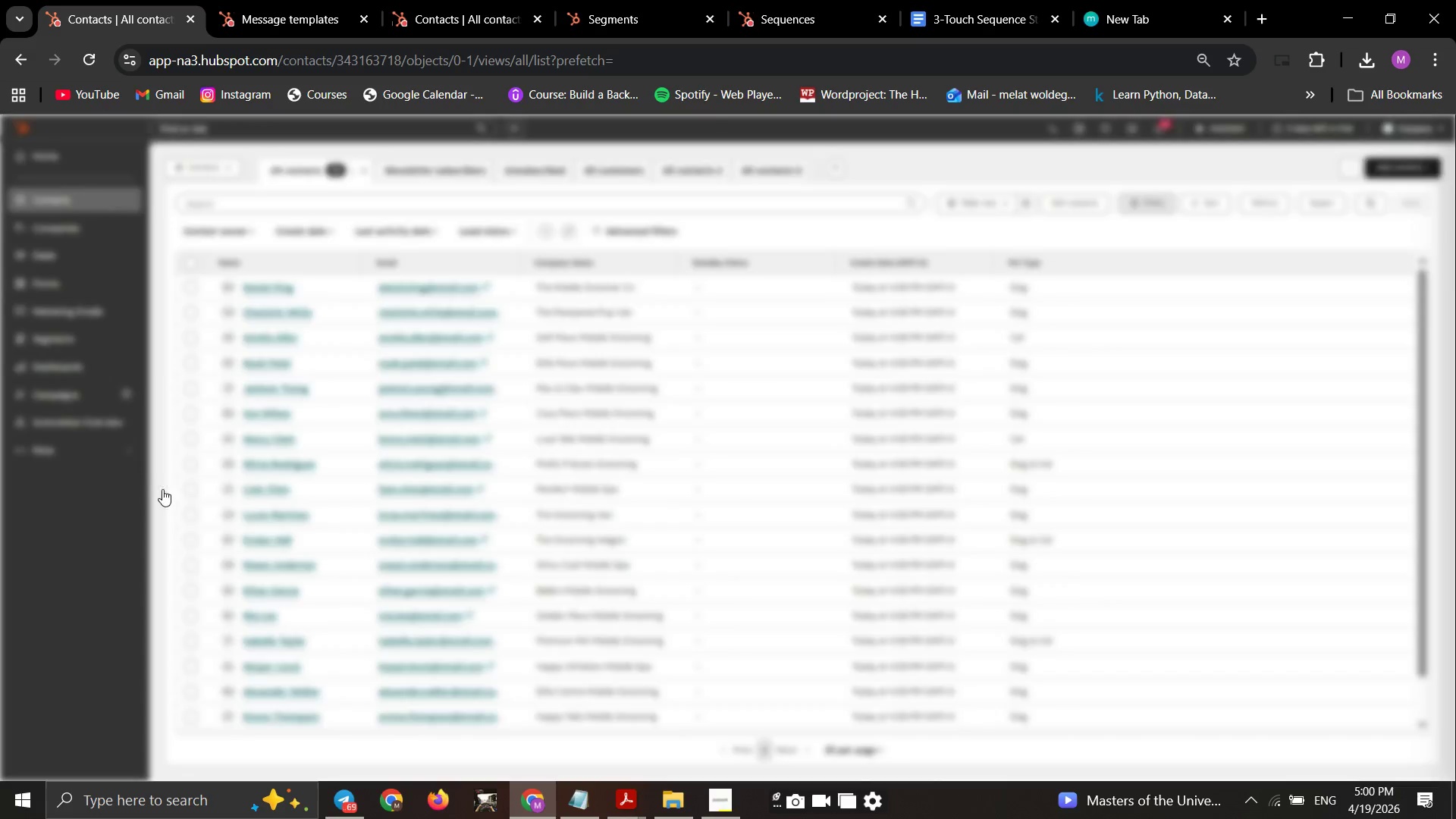 
scroll: coordinate [491, 516], scroll_direction: none, amount: 0.0
 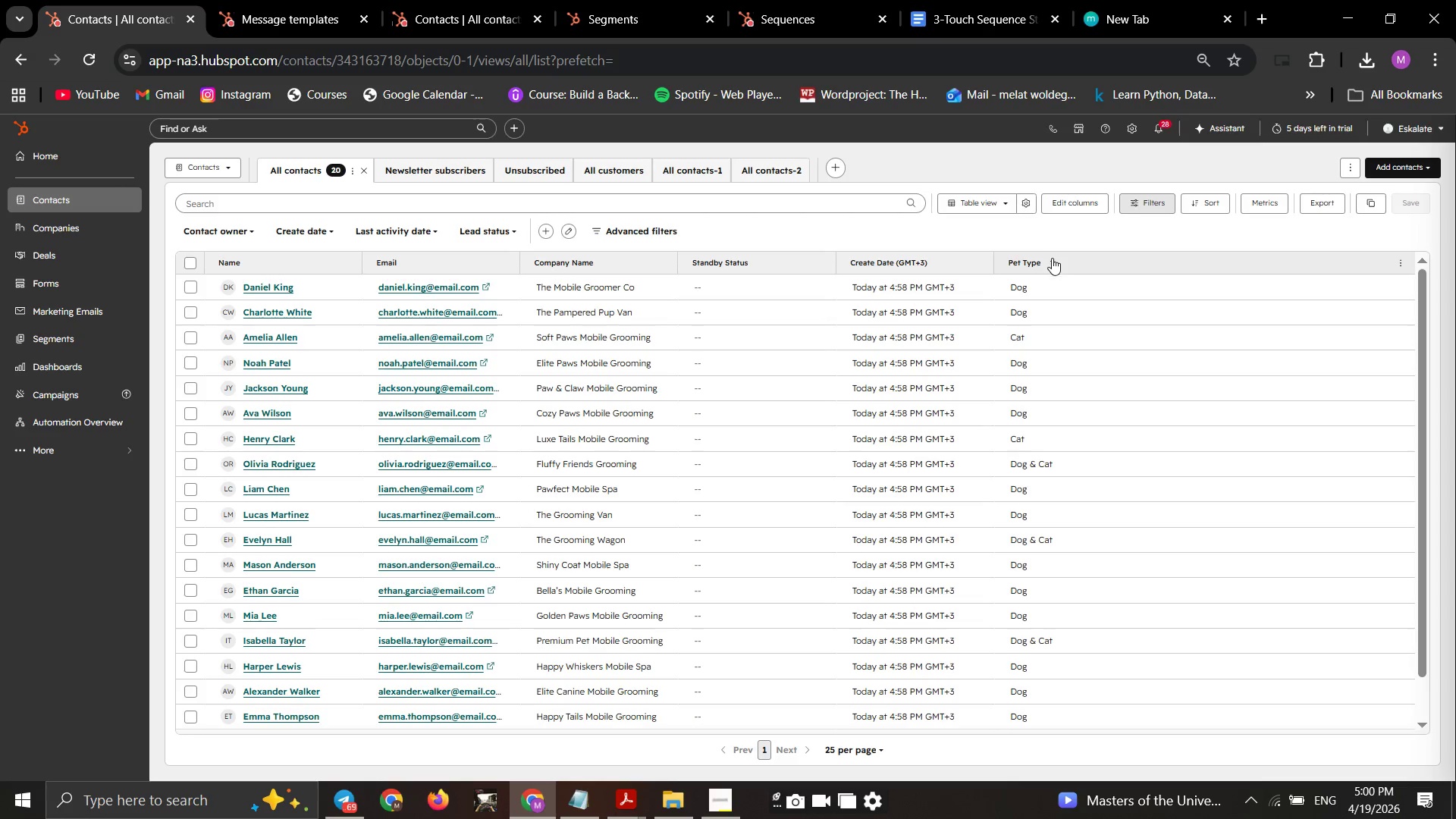 
left_click_drag(start_coordinate=[1032, 268], to_coordinate=[723, 268])
 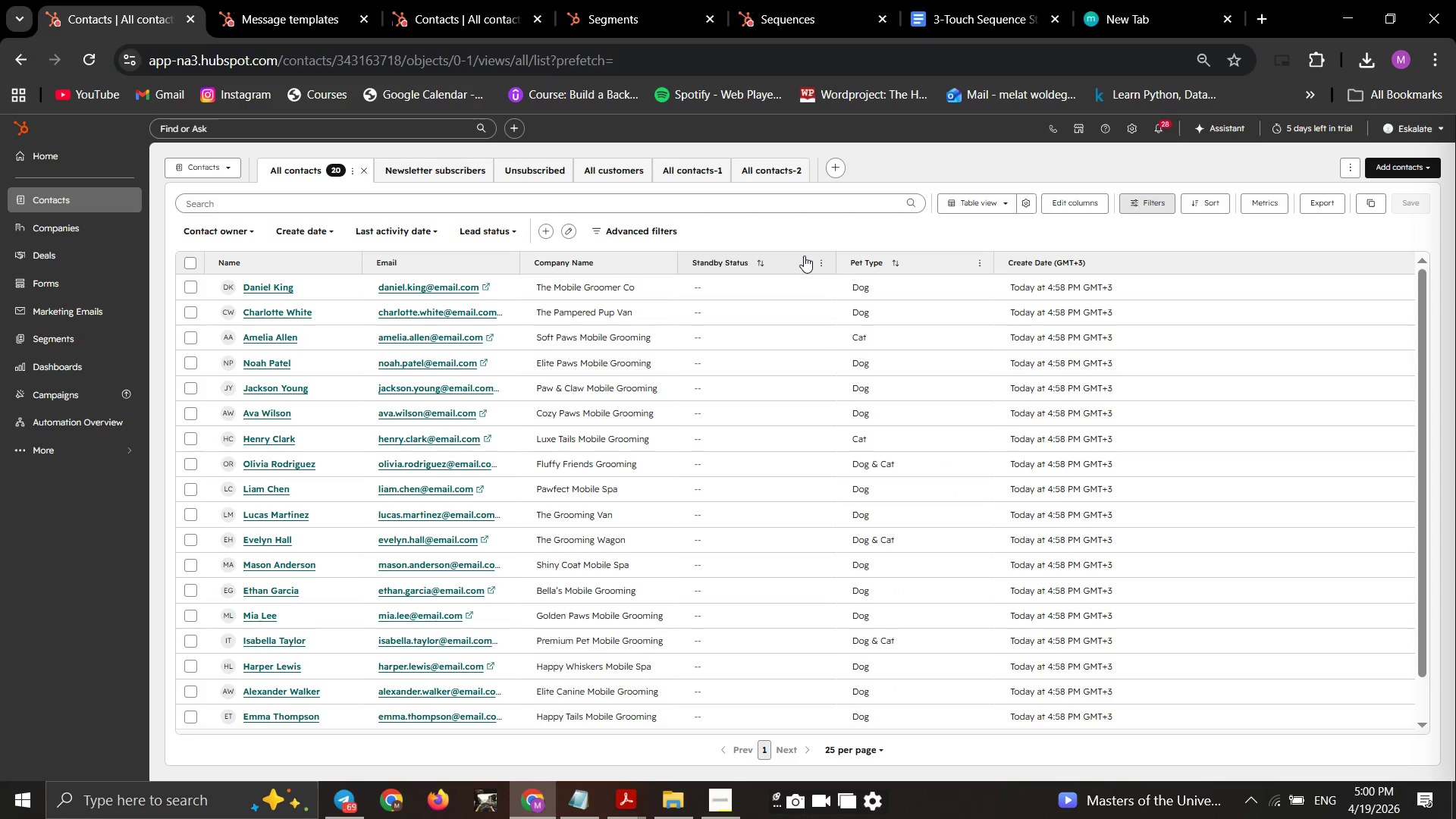 
wait(5.56)
 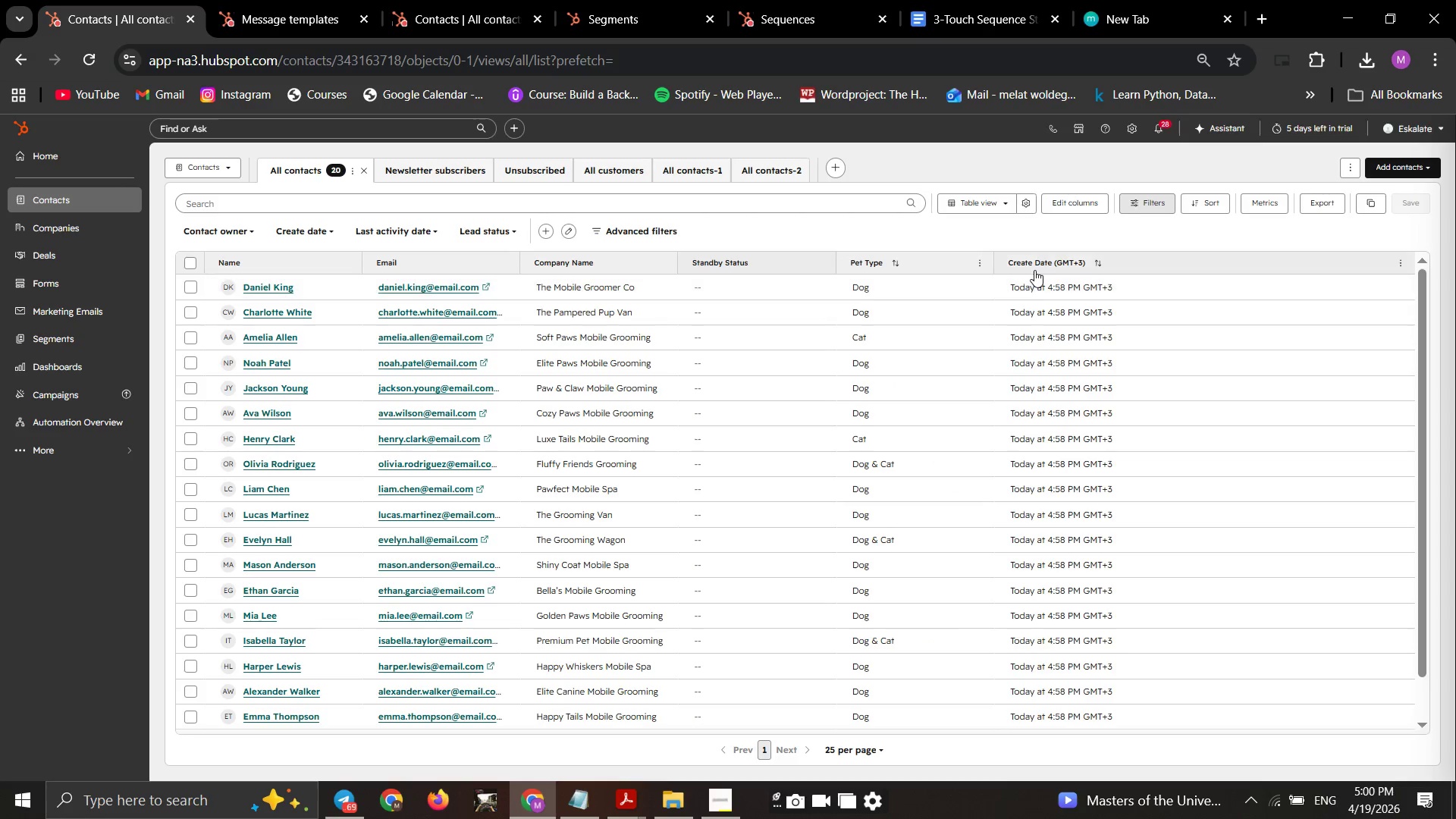 
left_click_drag(start_coordinate=[773, 262], to_coordinate=[1247, 263])
 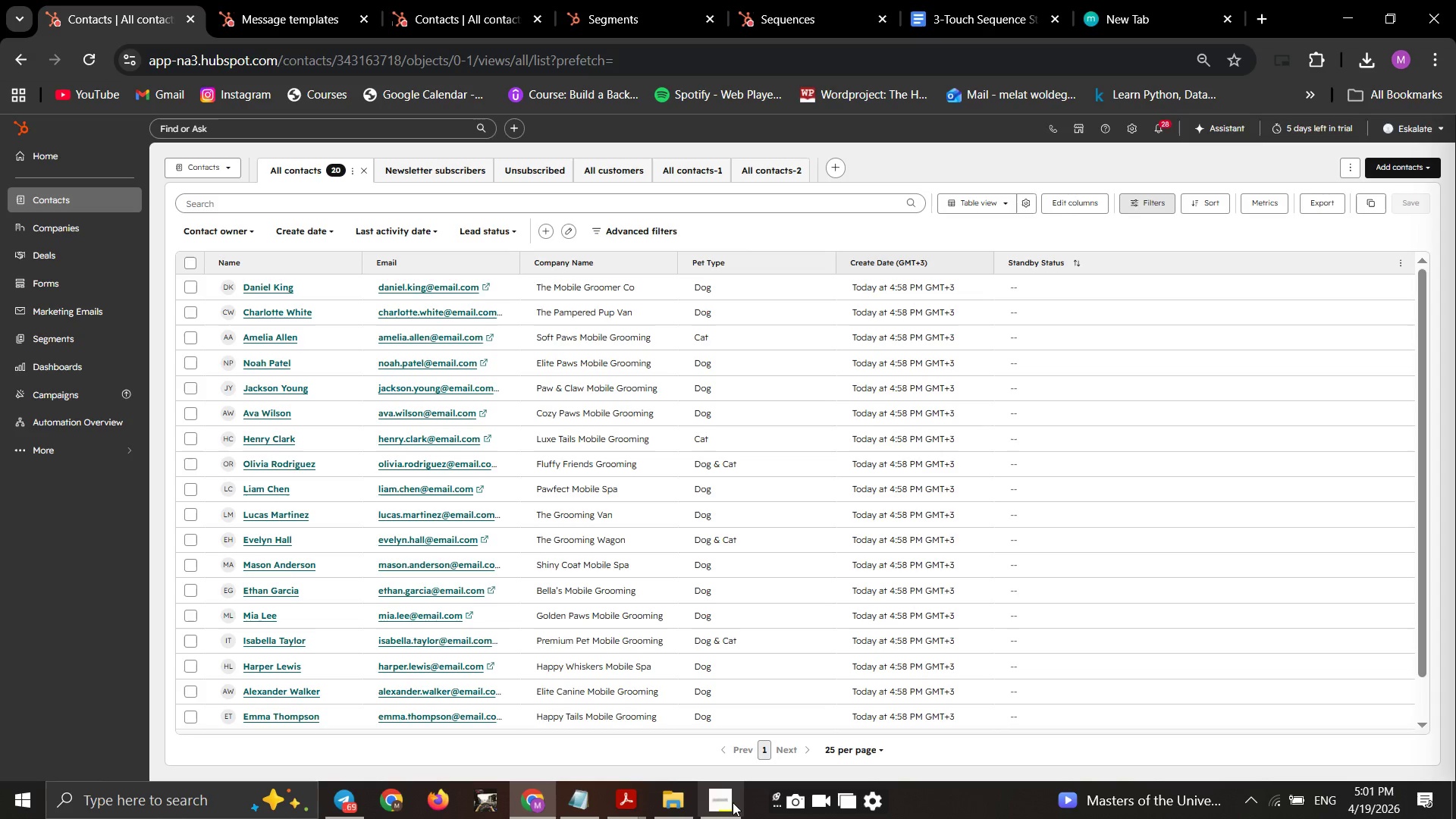 
left_click_drag(start_coordinate=[734, 805], to_coordinate=[738, 808])